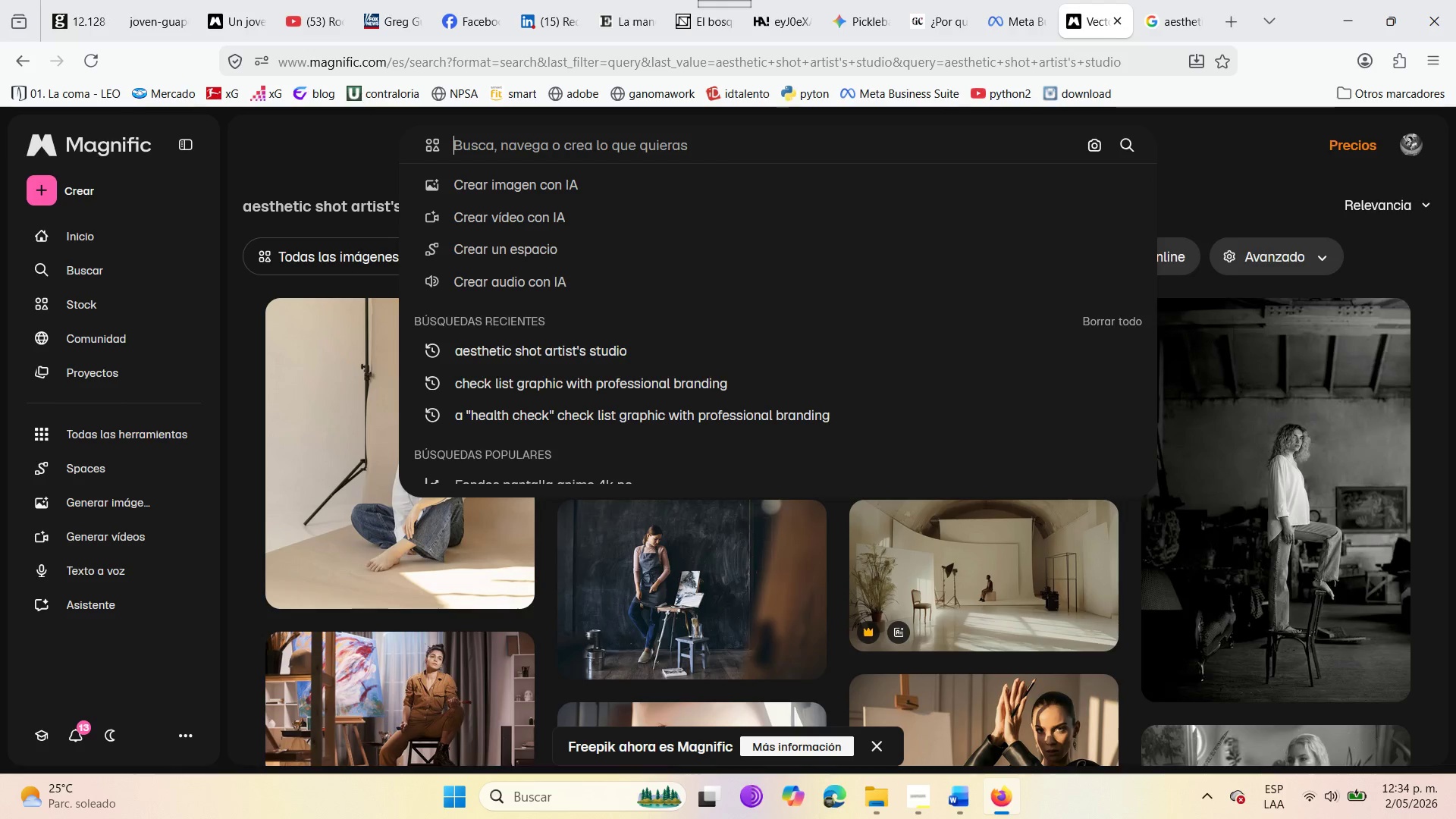 
wait(6.31)
 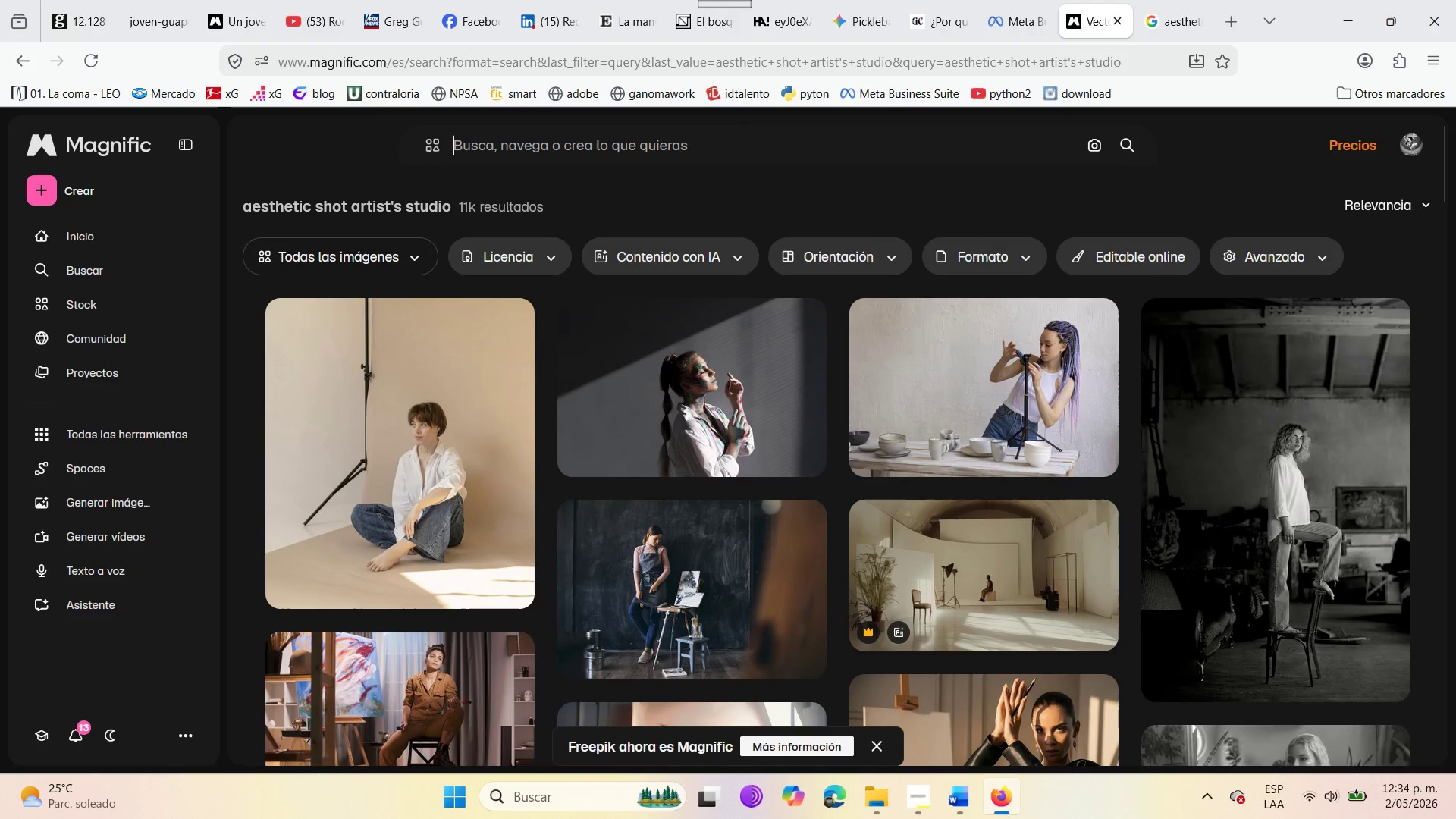 
type(bw)
key(Backspace)
type(rowser address bar)
 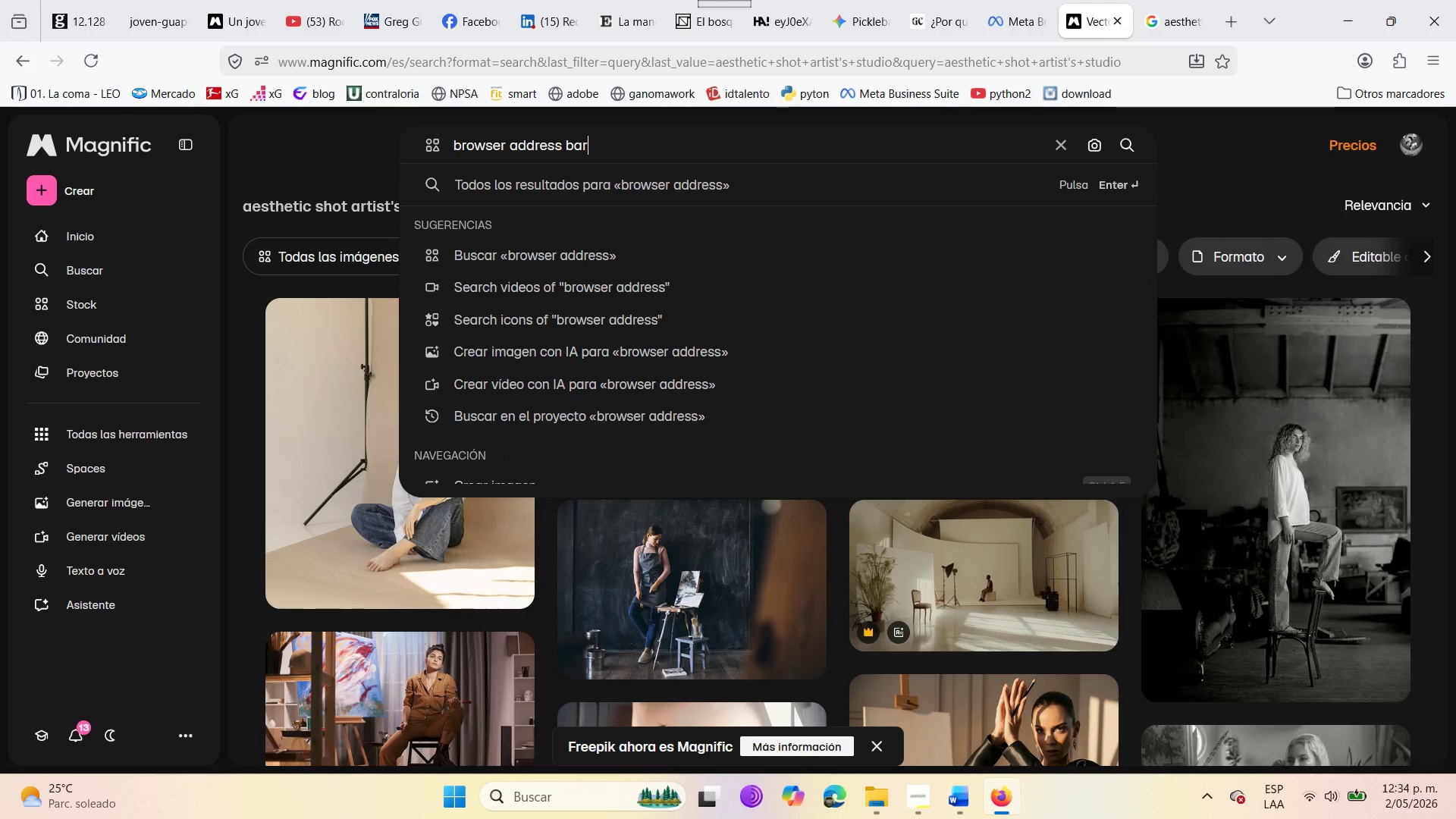 
key(Enter)
 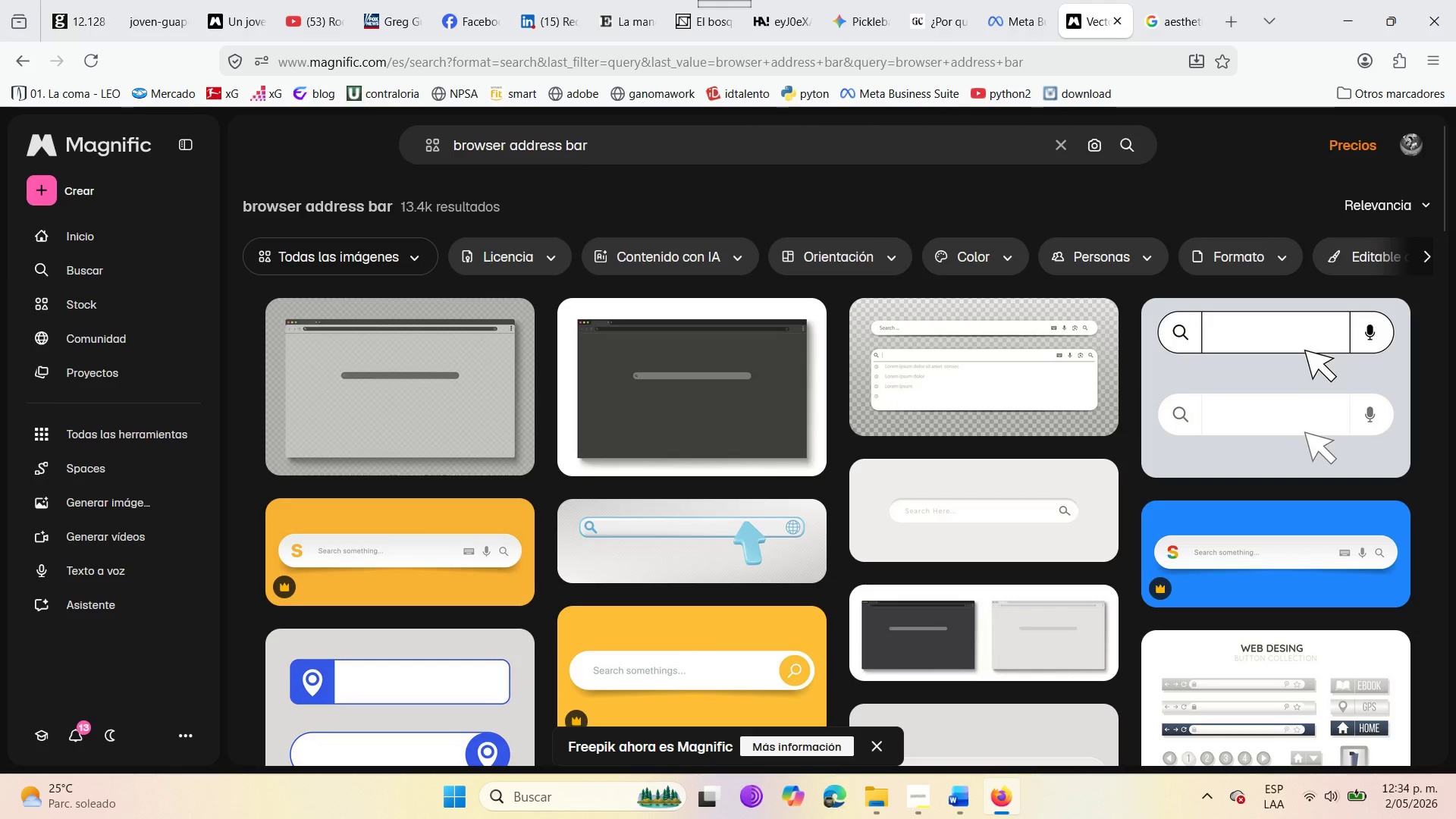 
wait(5.12)
 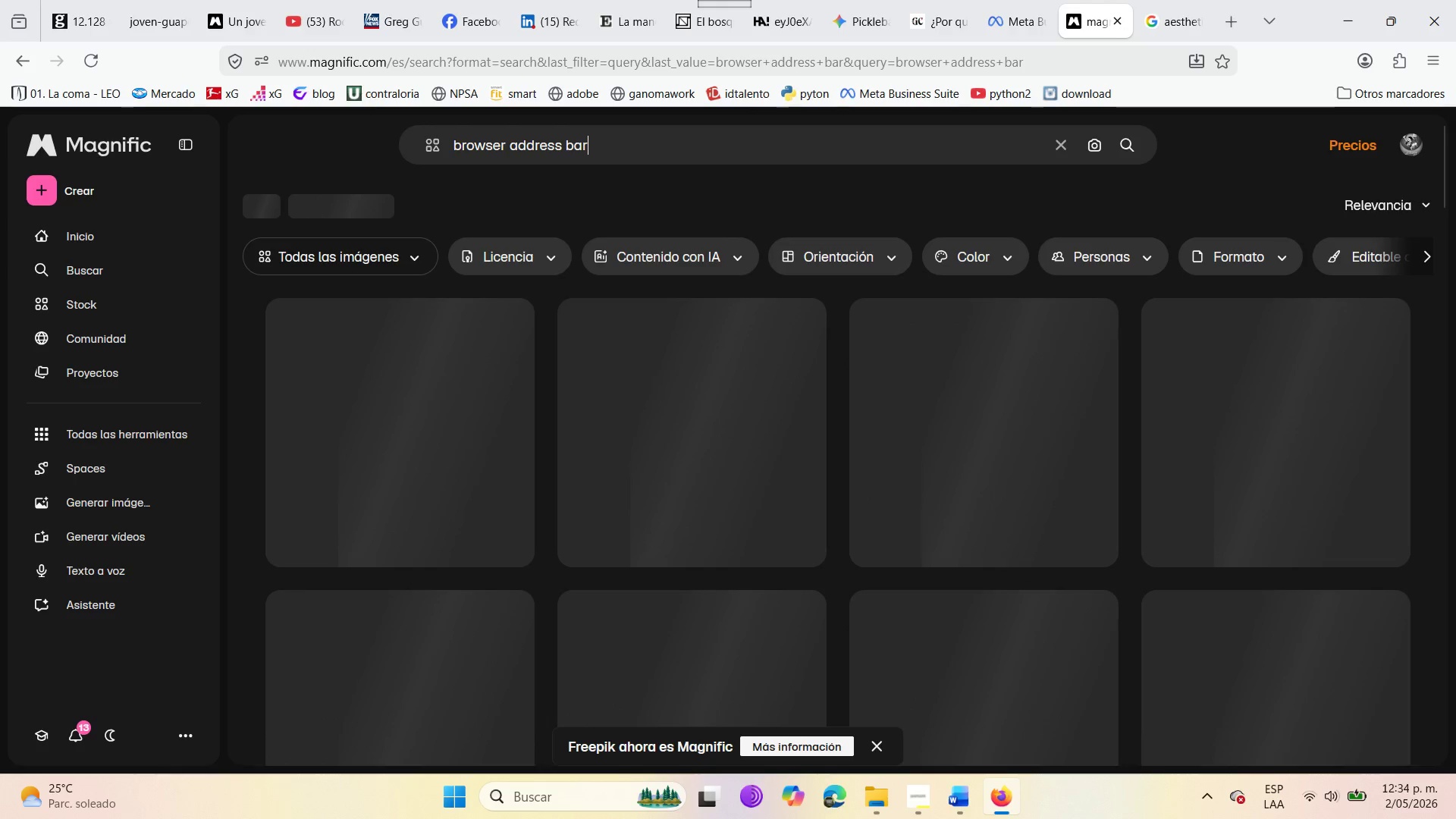 
mouse_move([671, 421])
 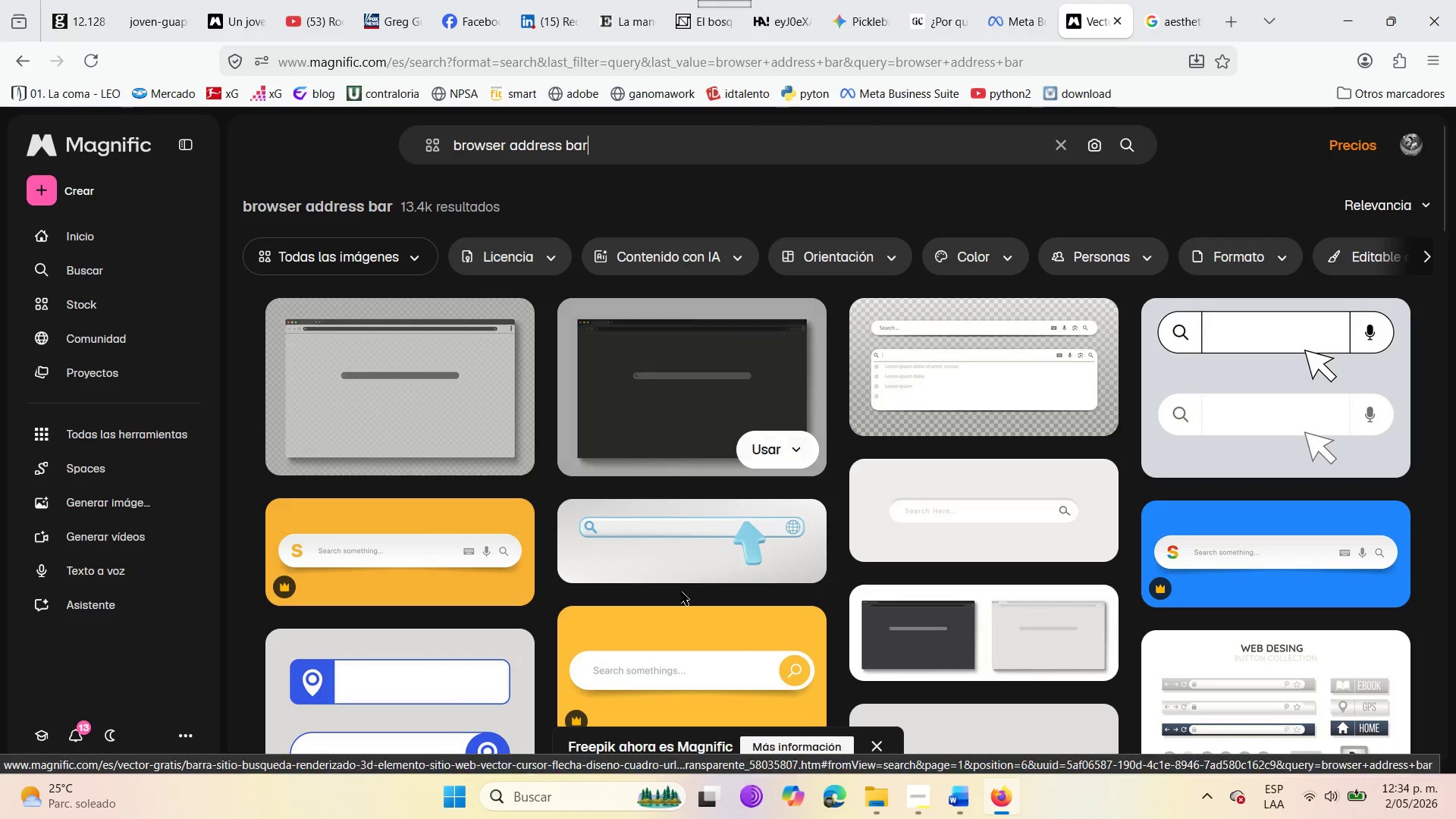 
mouse_move([685, 633])
 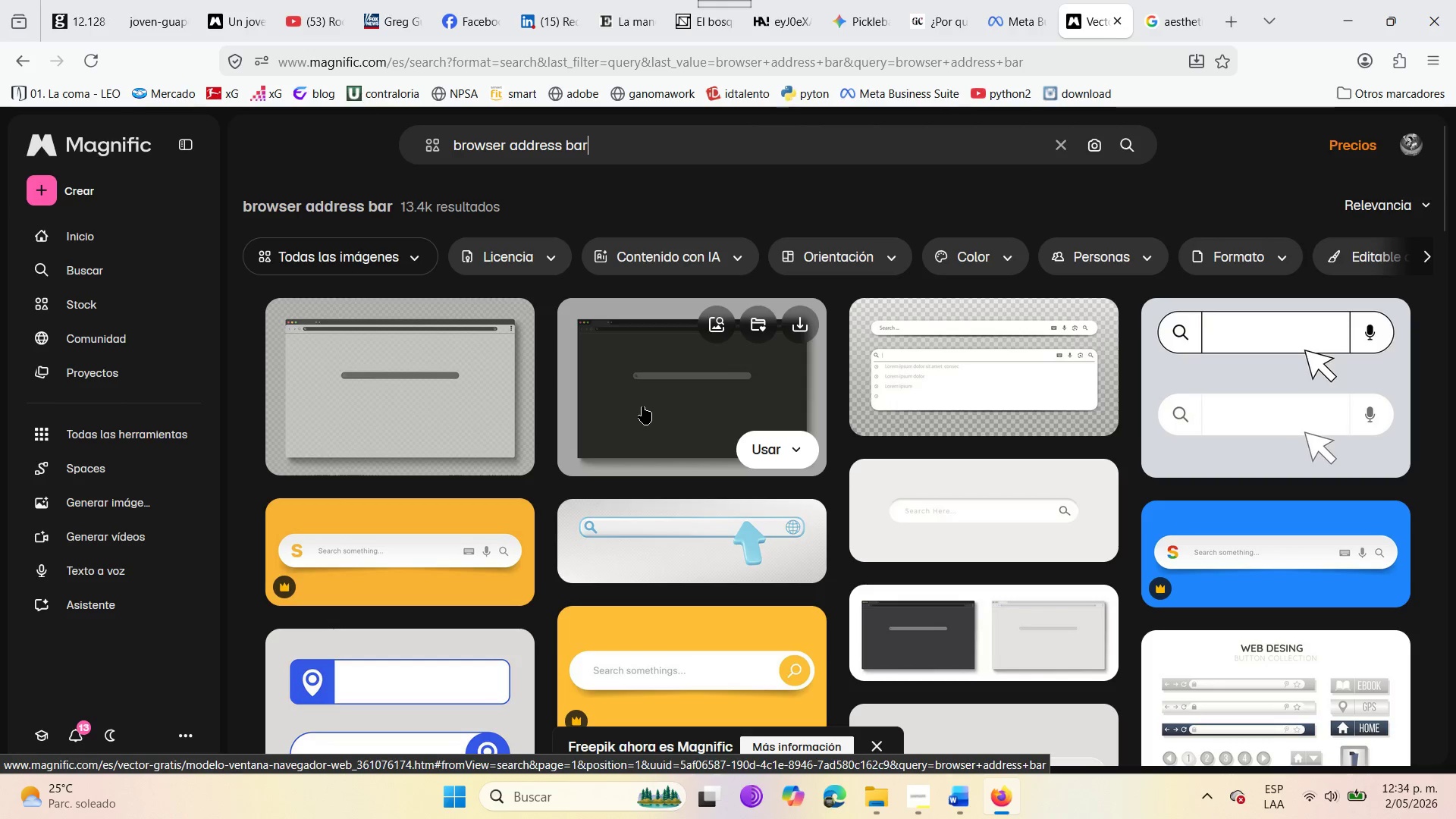 
wait(8.84)
 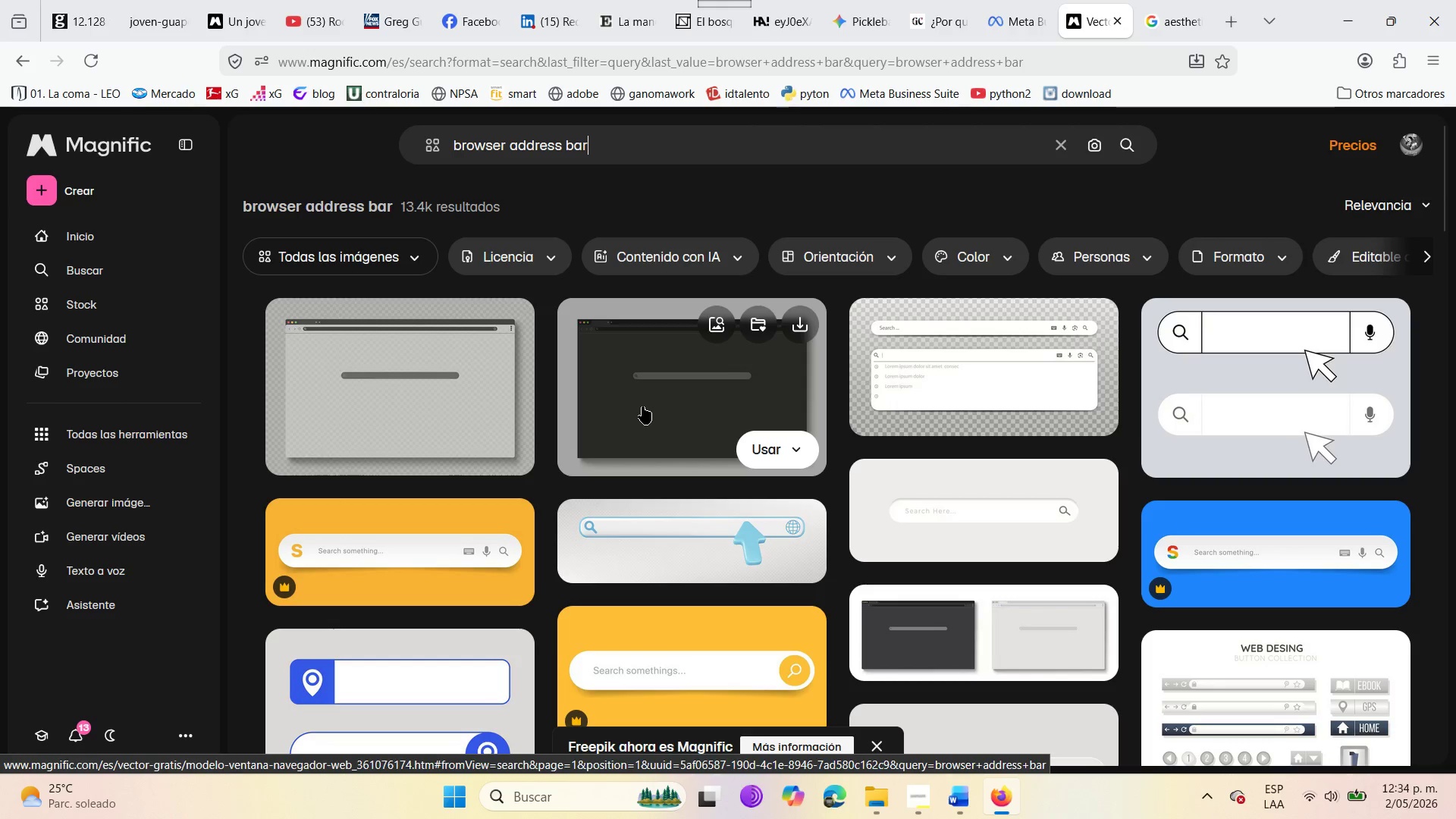 
left_click([642, 406])
 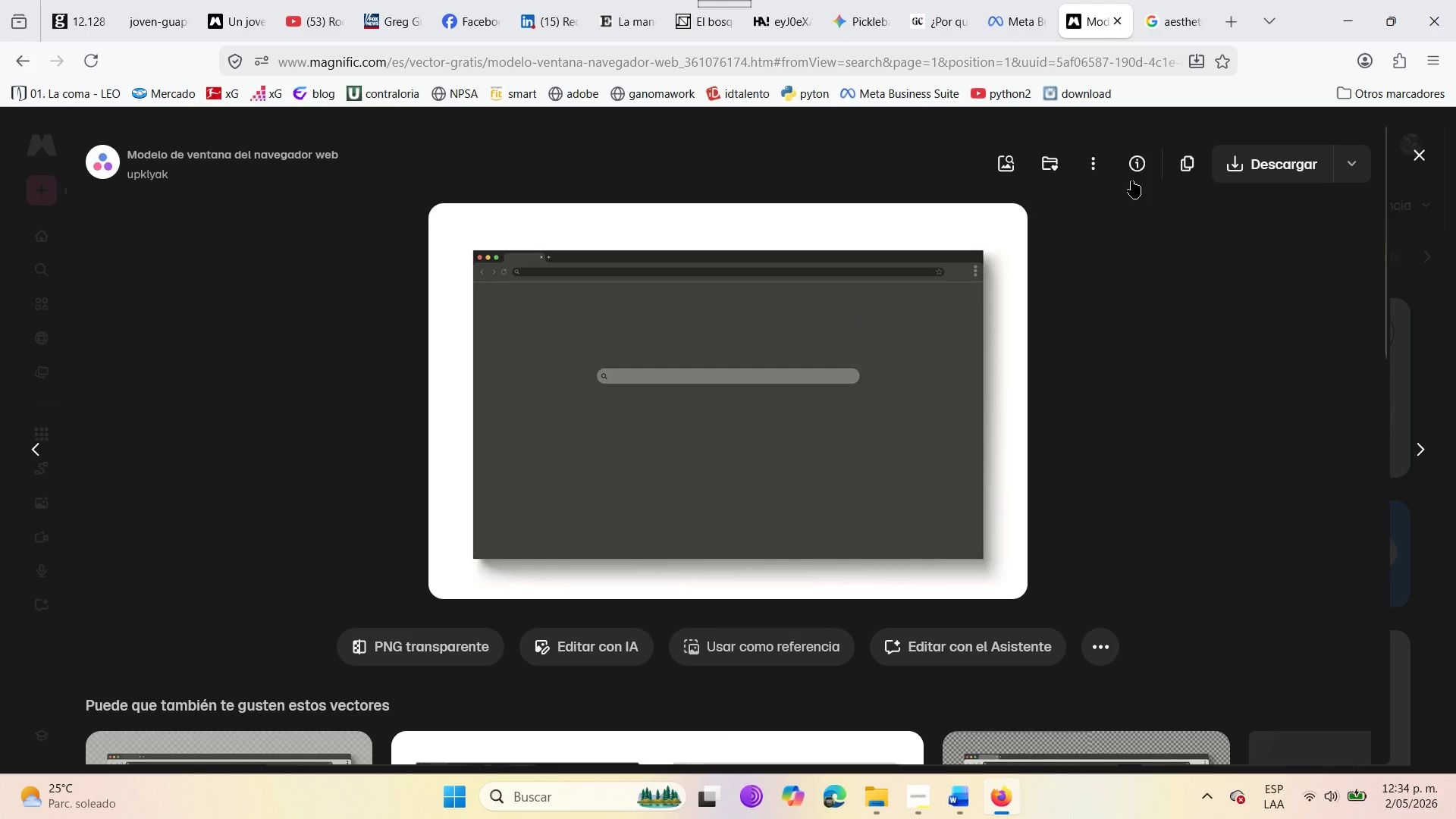 
left_click([1266, 165])
 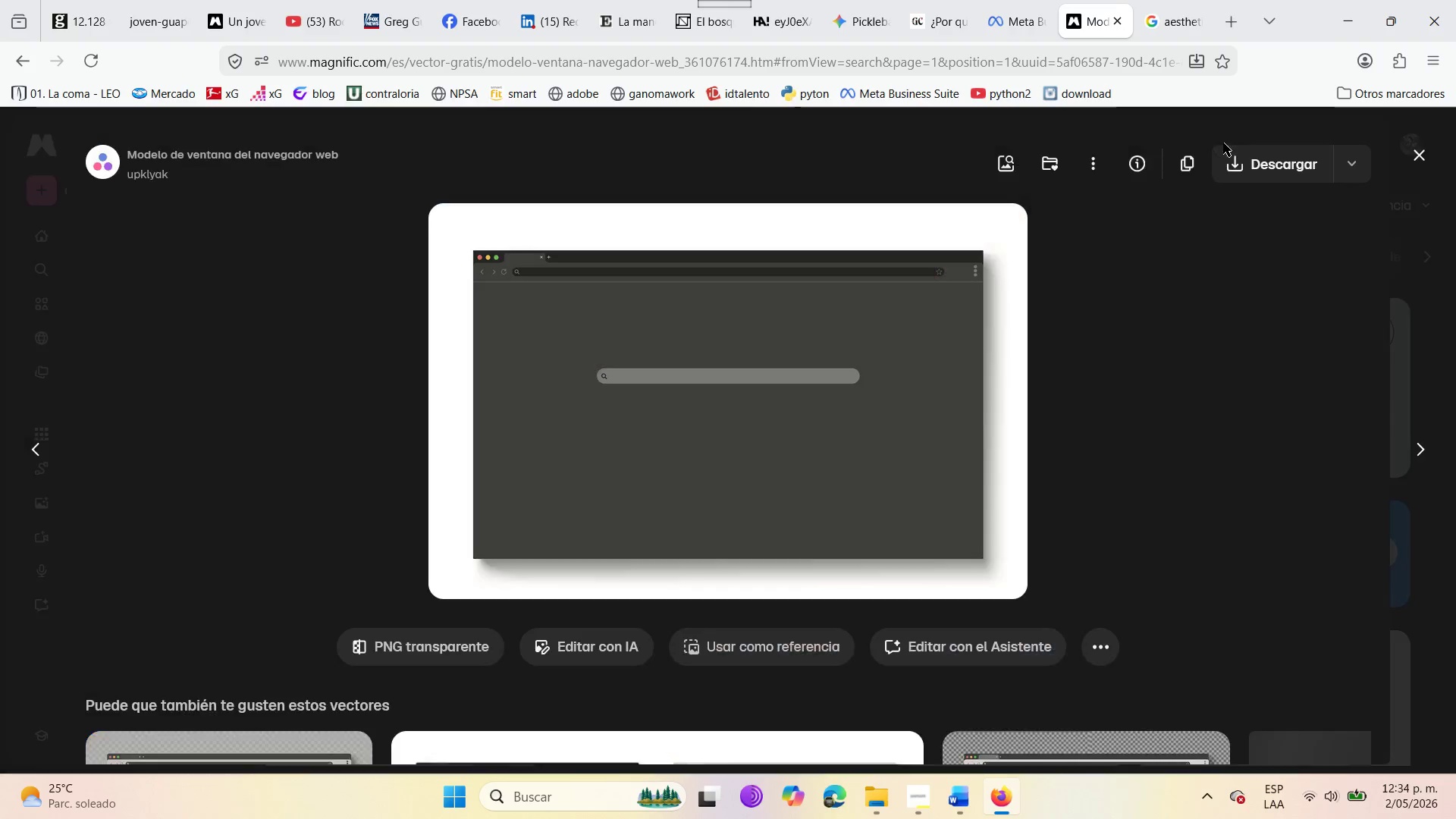 
key(PrintScreen)
 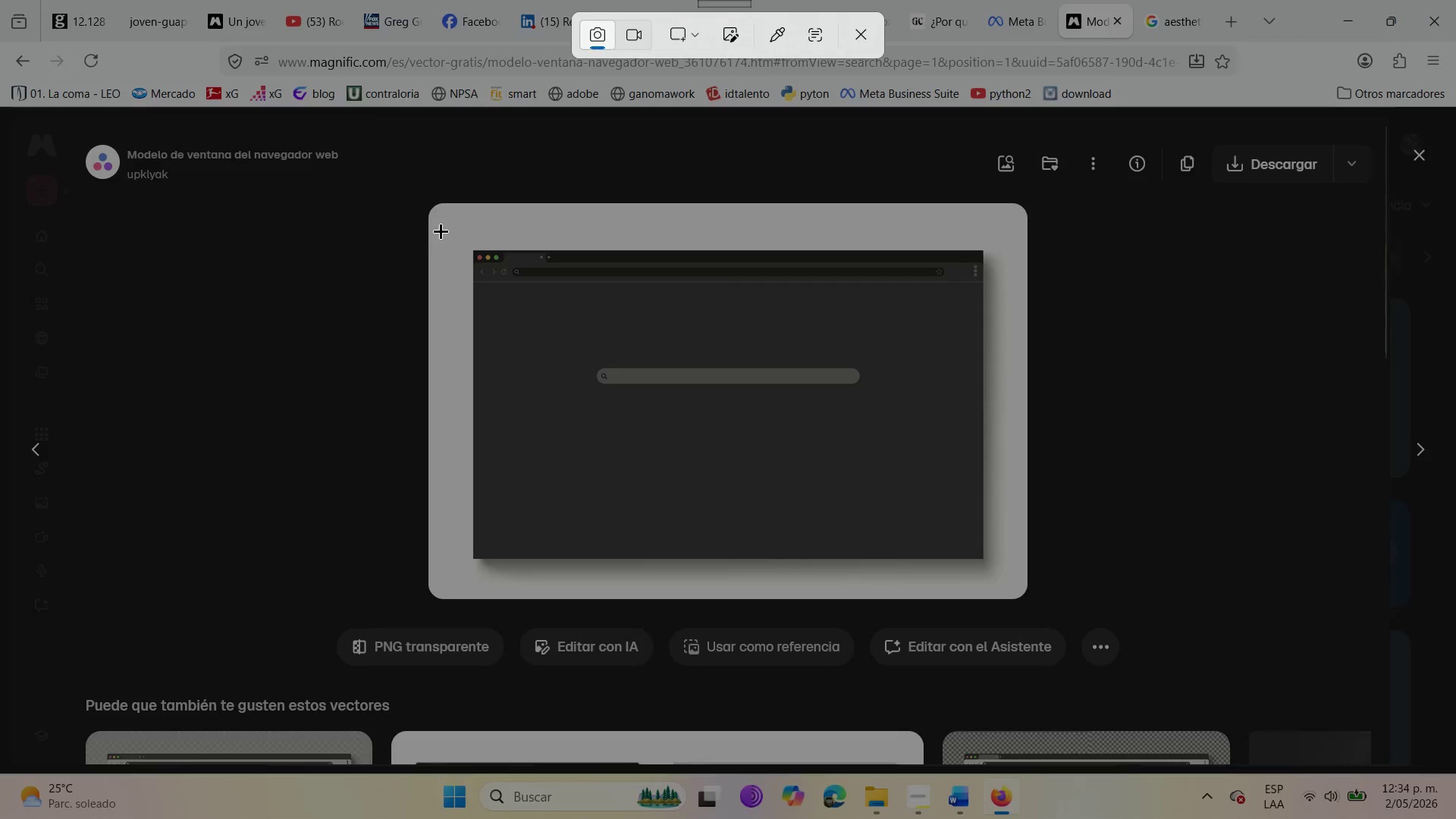 
left_click_drag(start_coordinate=[440, 212], to_coordinate=[1015, 580])
 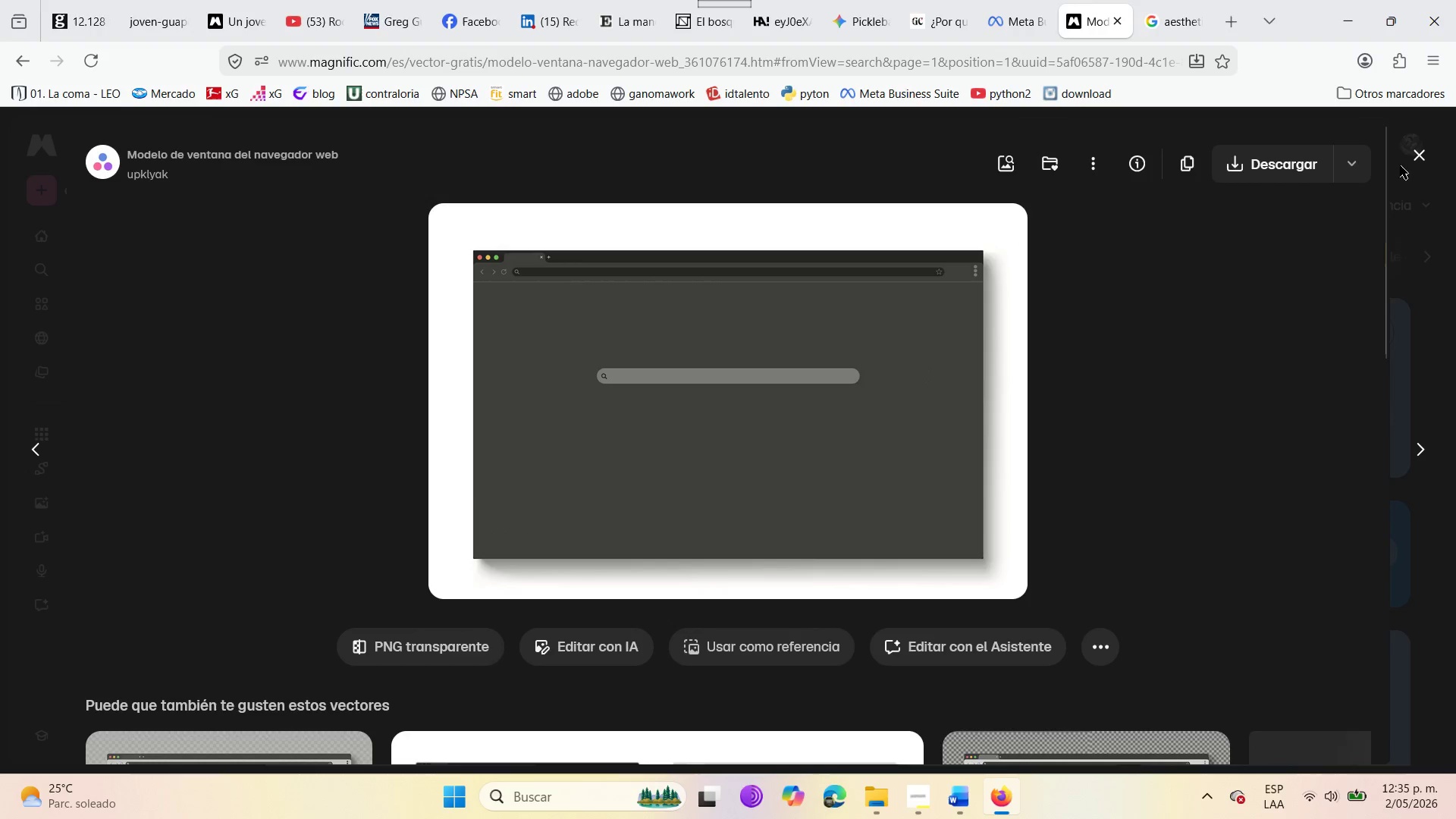 
left_click([1415, 160])
 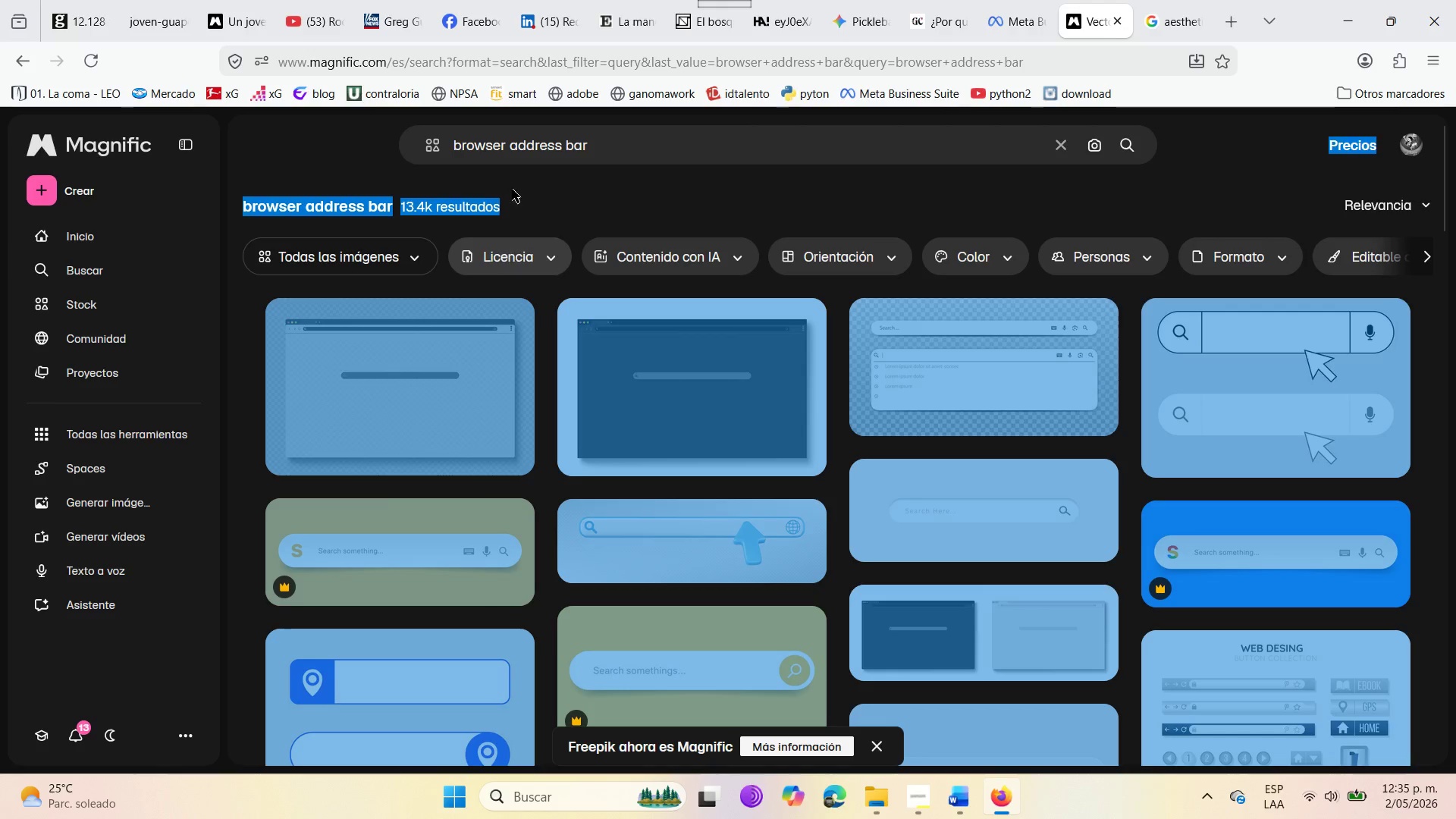 
left_click_drag(start_coordinate=[623, 146], to_coordinate=[338, 184])
 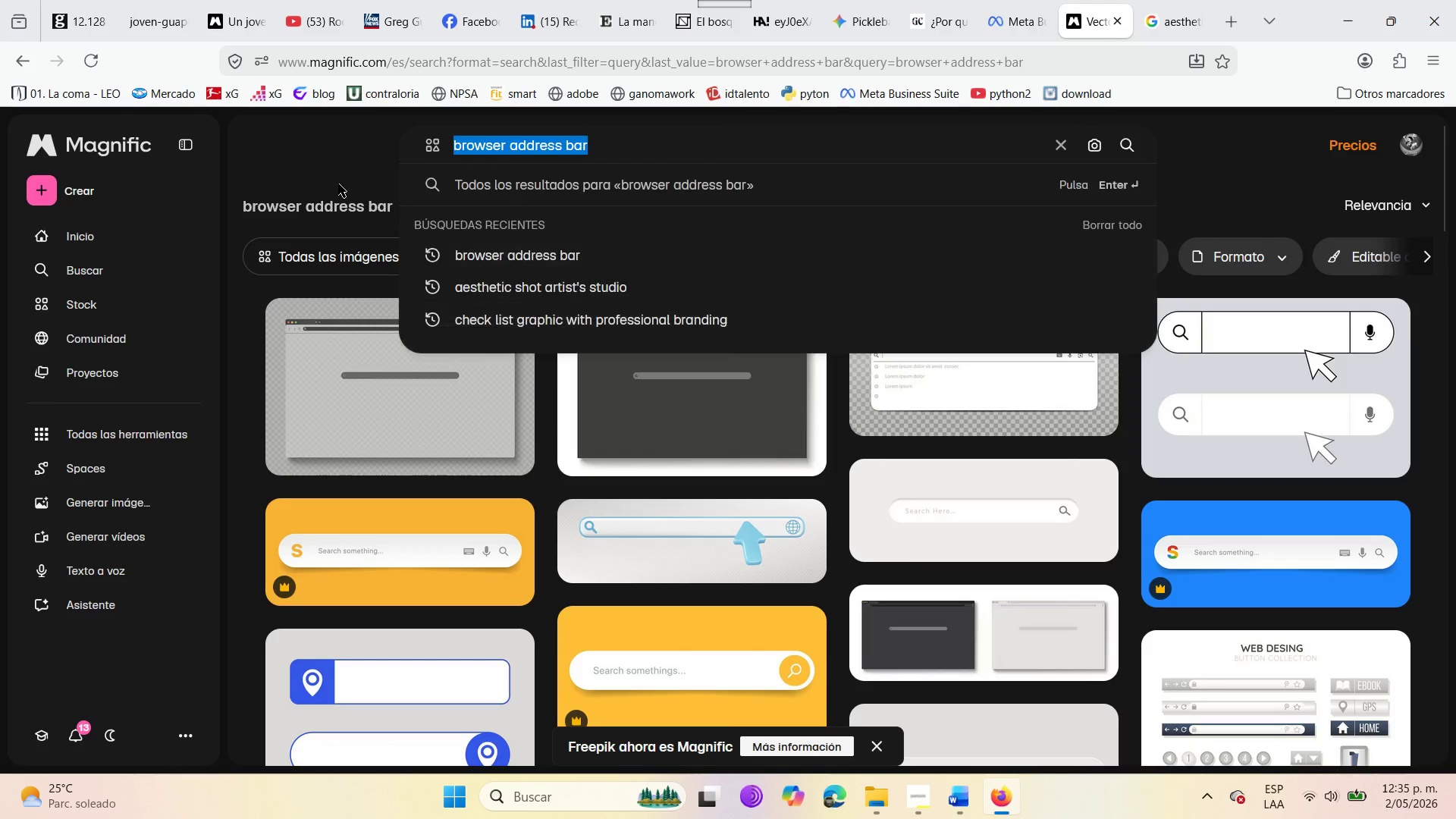 
key(Backspace)
type(officeal )
key(Backspace)
key(Backspace)
key(Backspace)
key(Backspace)
type(ial legal seal )
 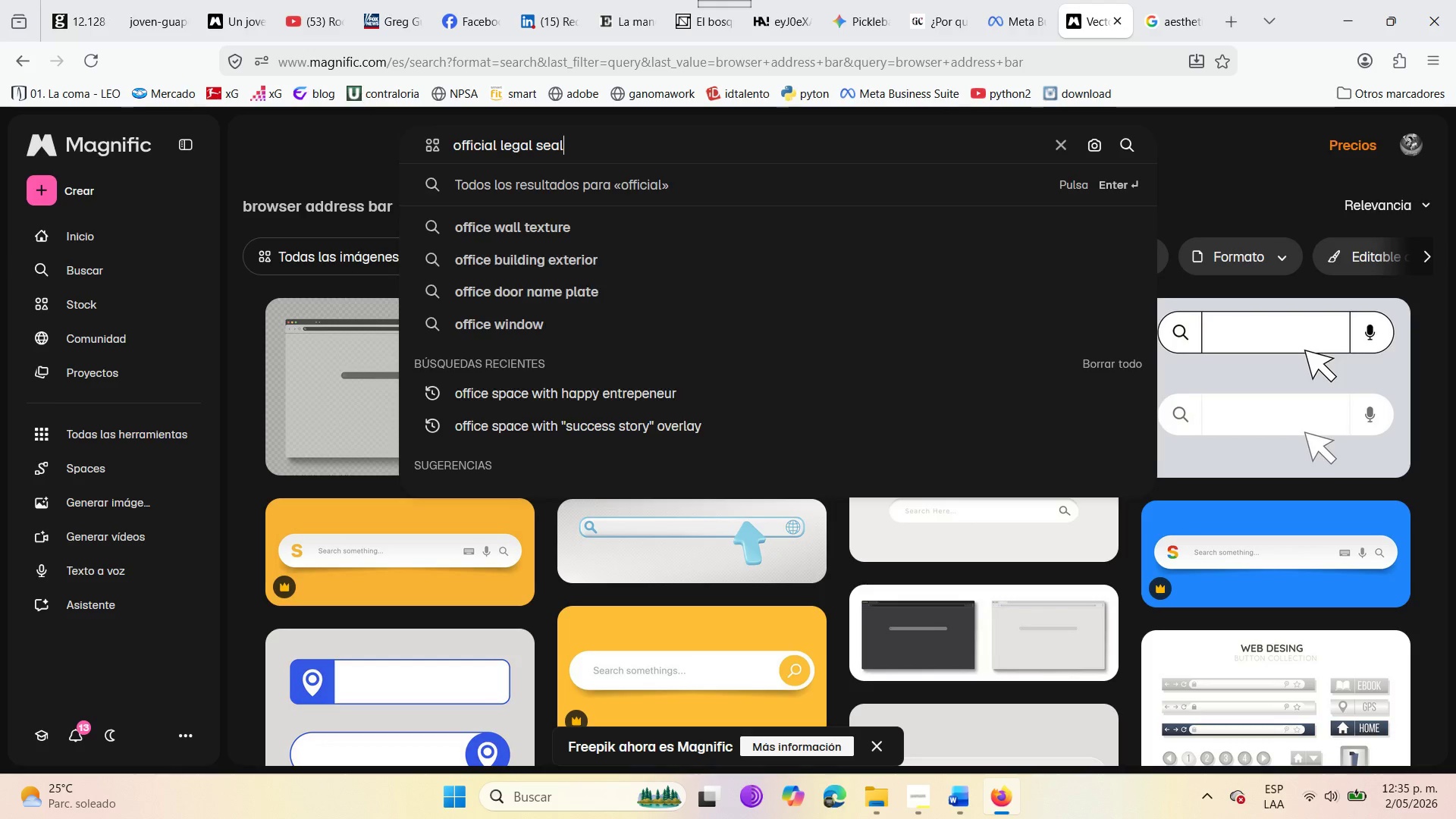 
key(Enter)
 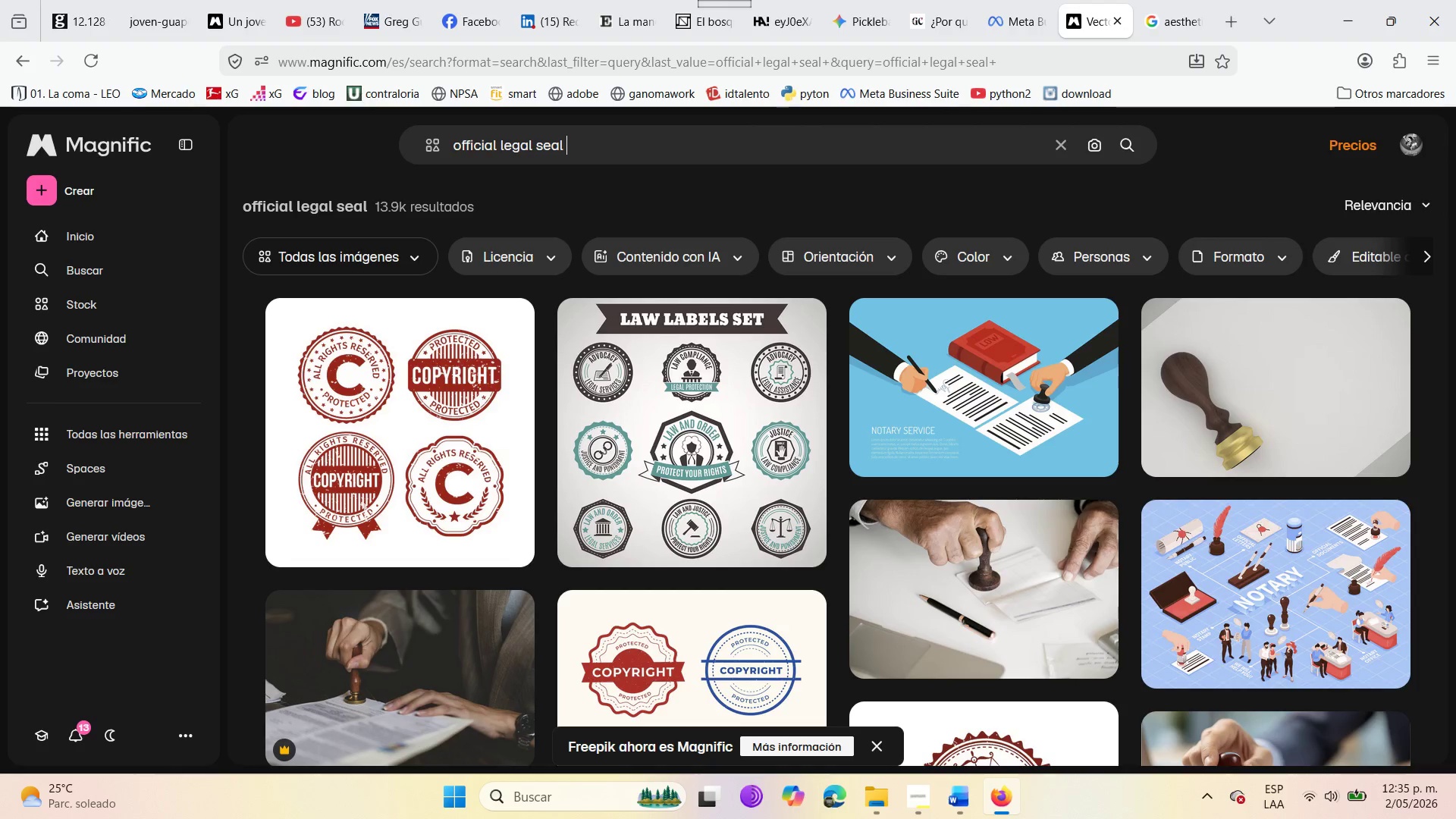 
wait(11.77)
 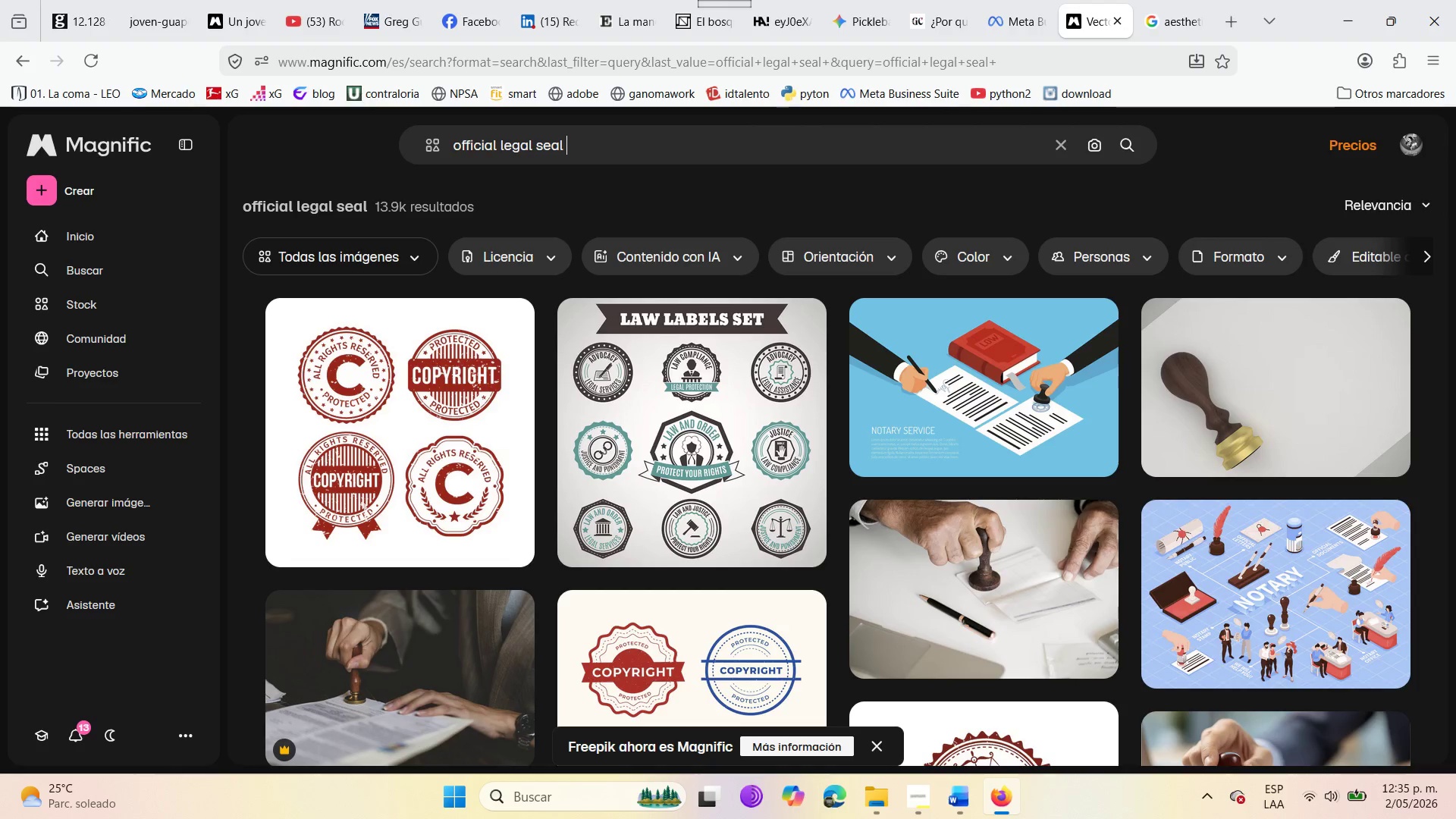 
left_click_drag(start_coordinate=[578, 142], to_coordinate=[418, 140])
 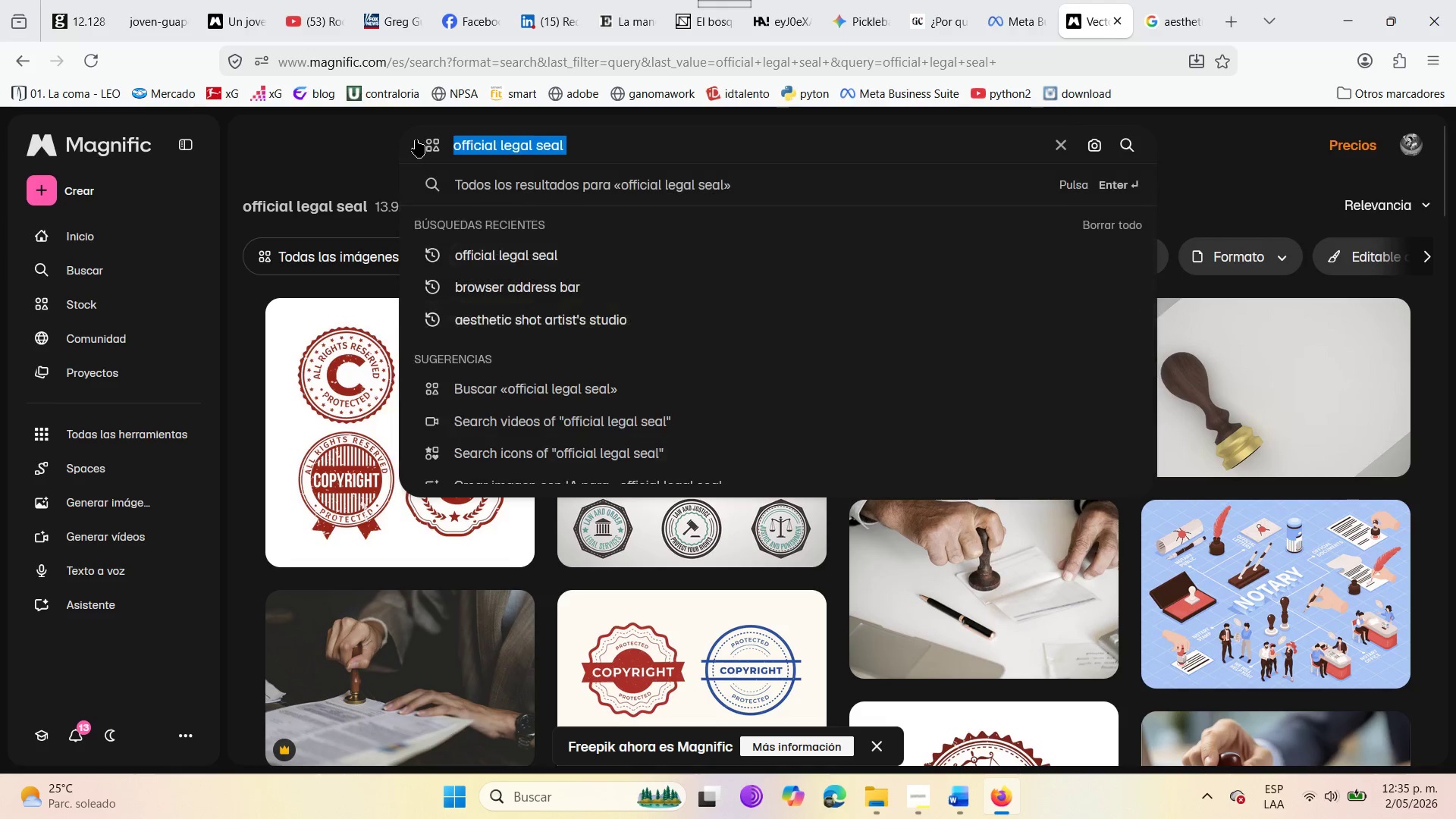 
key(Control+C)
 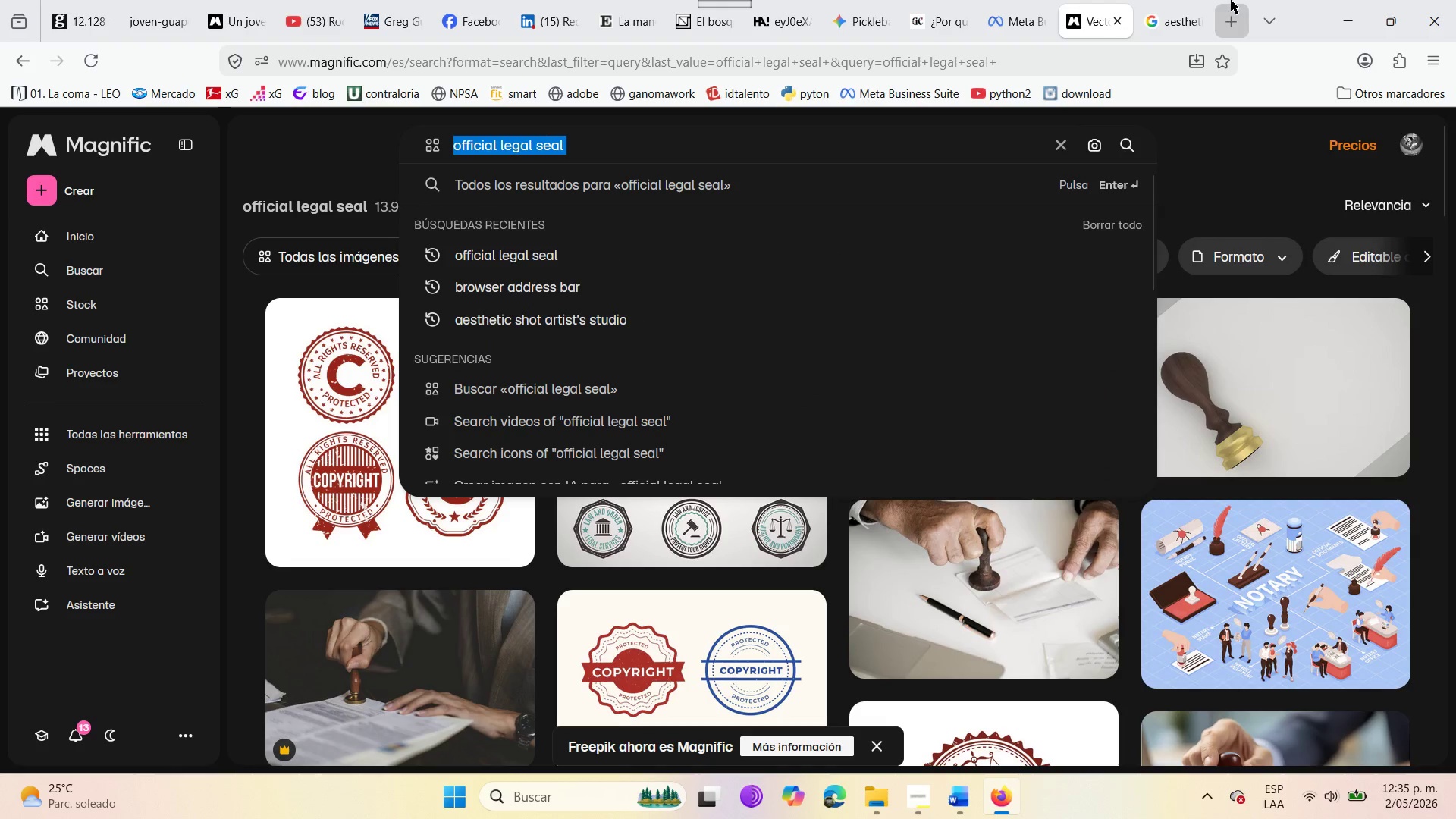 
left_click([1214, 0])
 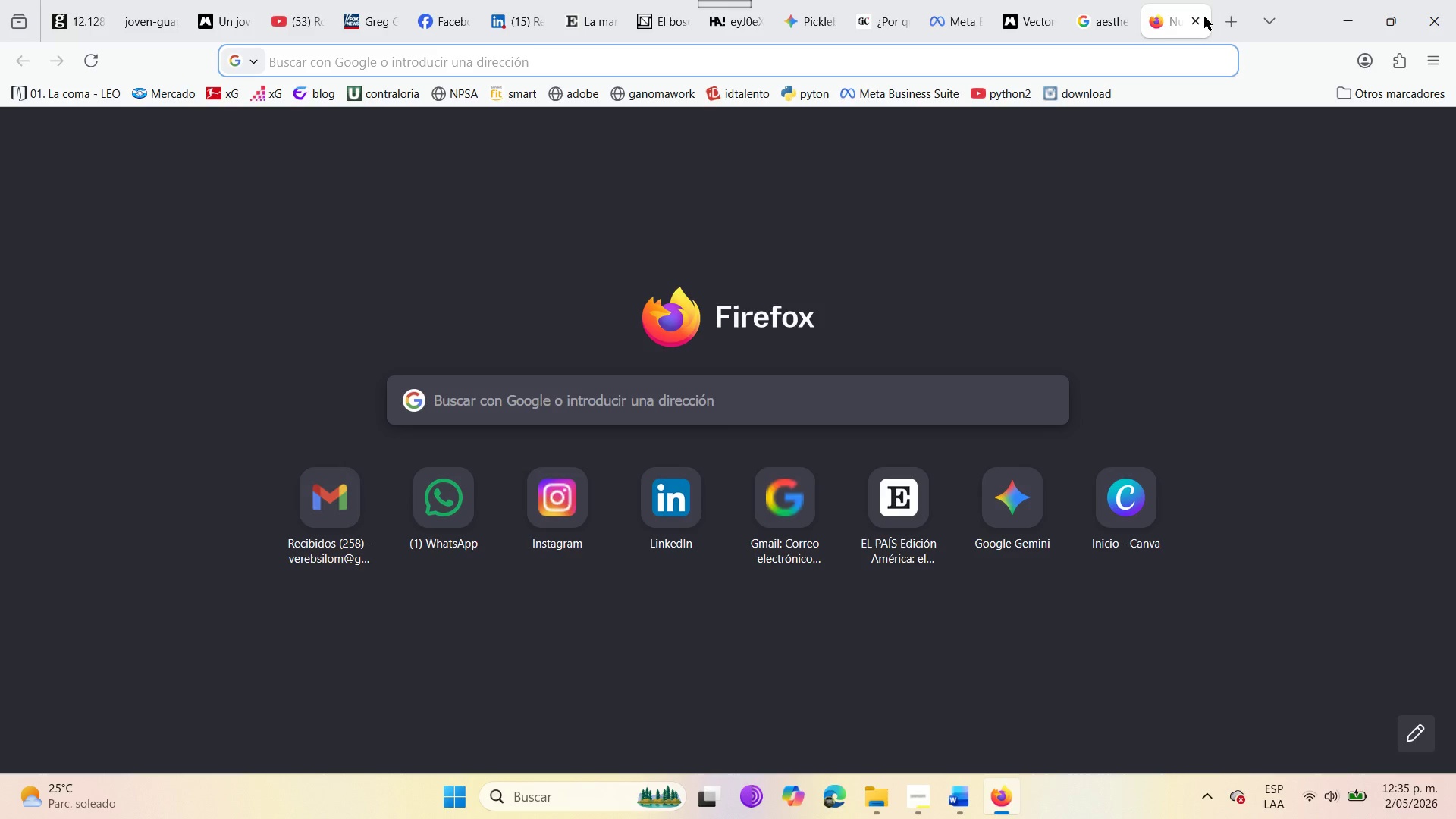 
left_click([1203, 20])
 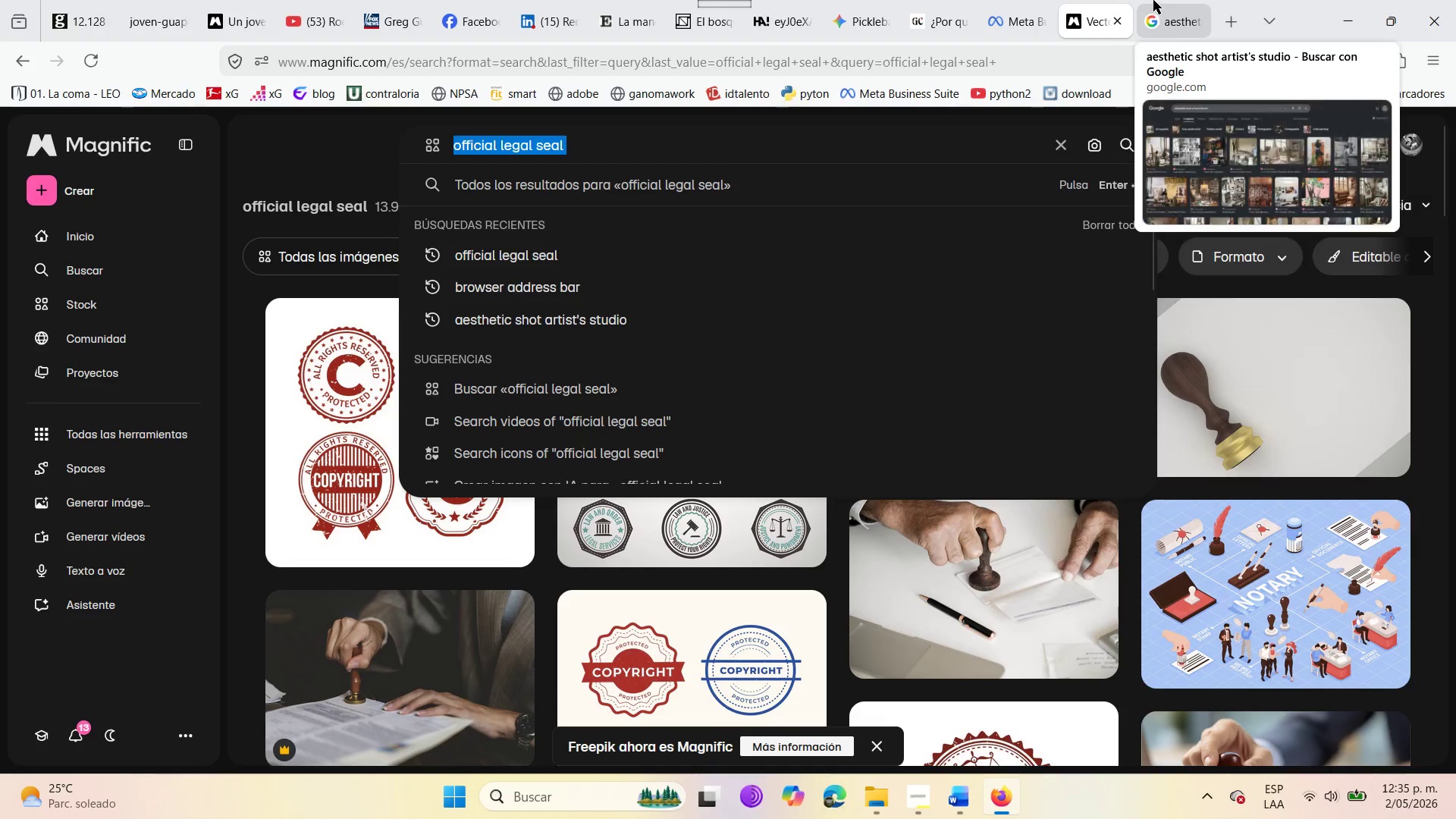 
left_click([1160, 0])
 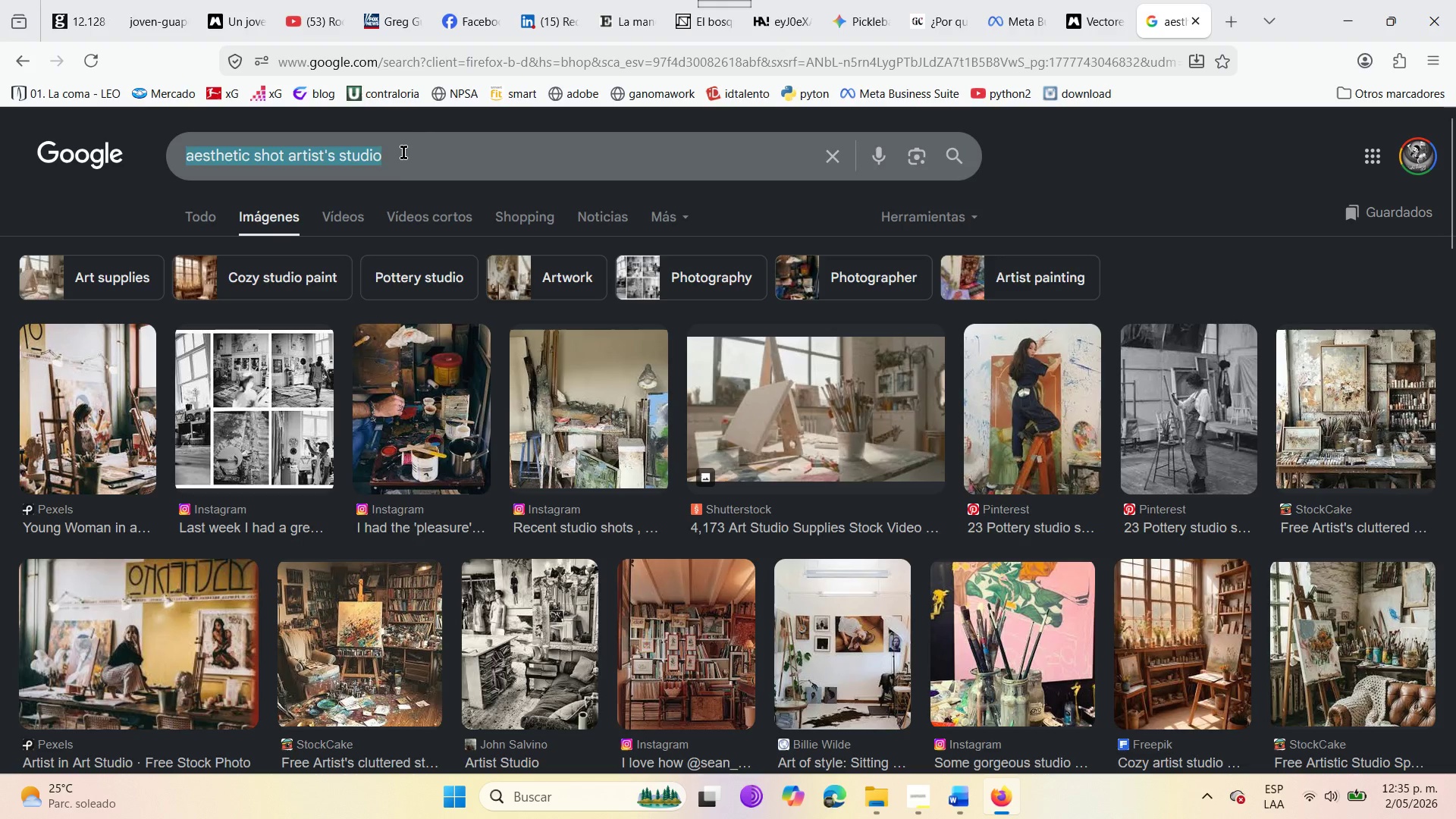 
key(Backspace)
 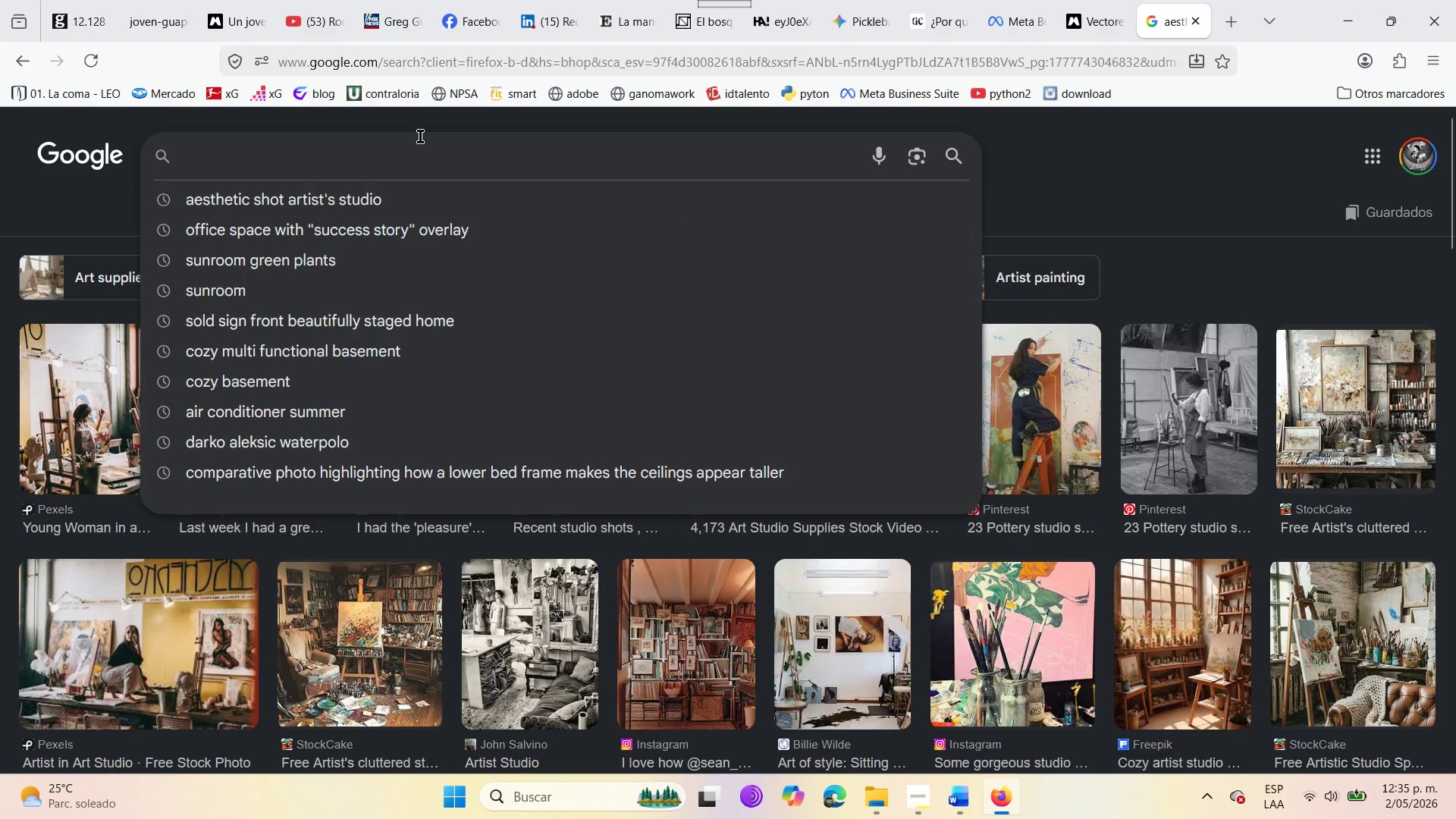 
key(Control+V)
 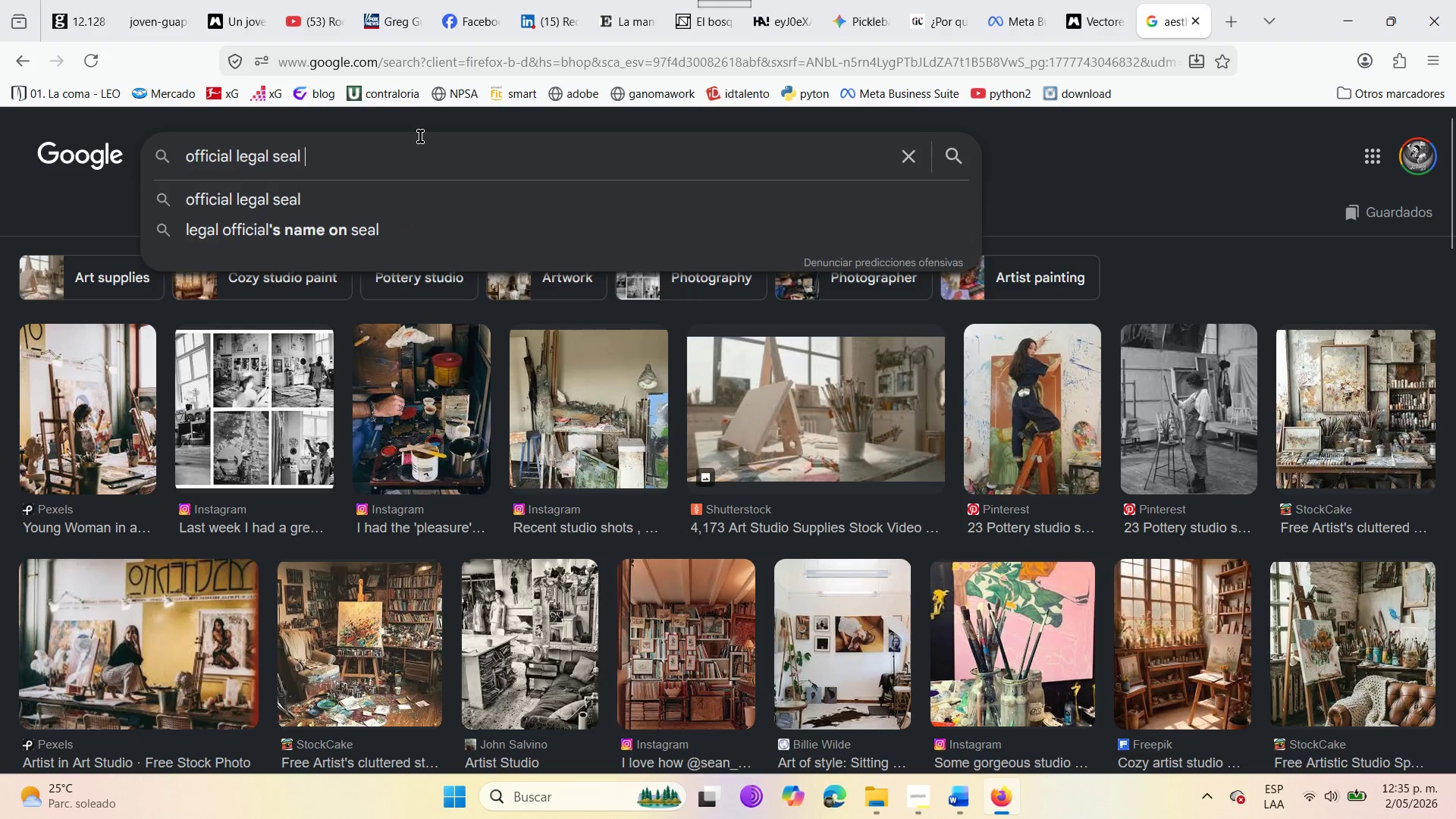 
key(Enter)
 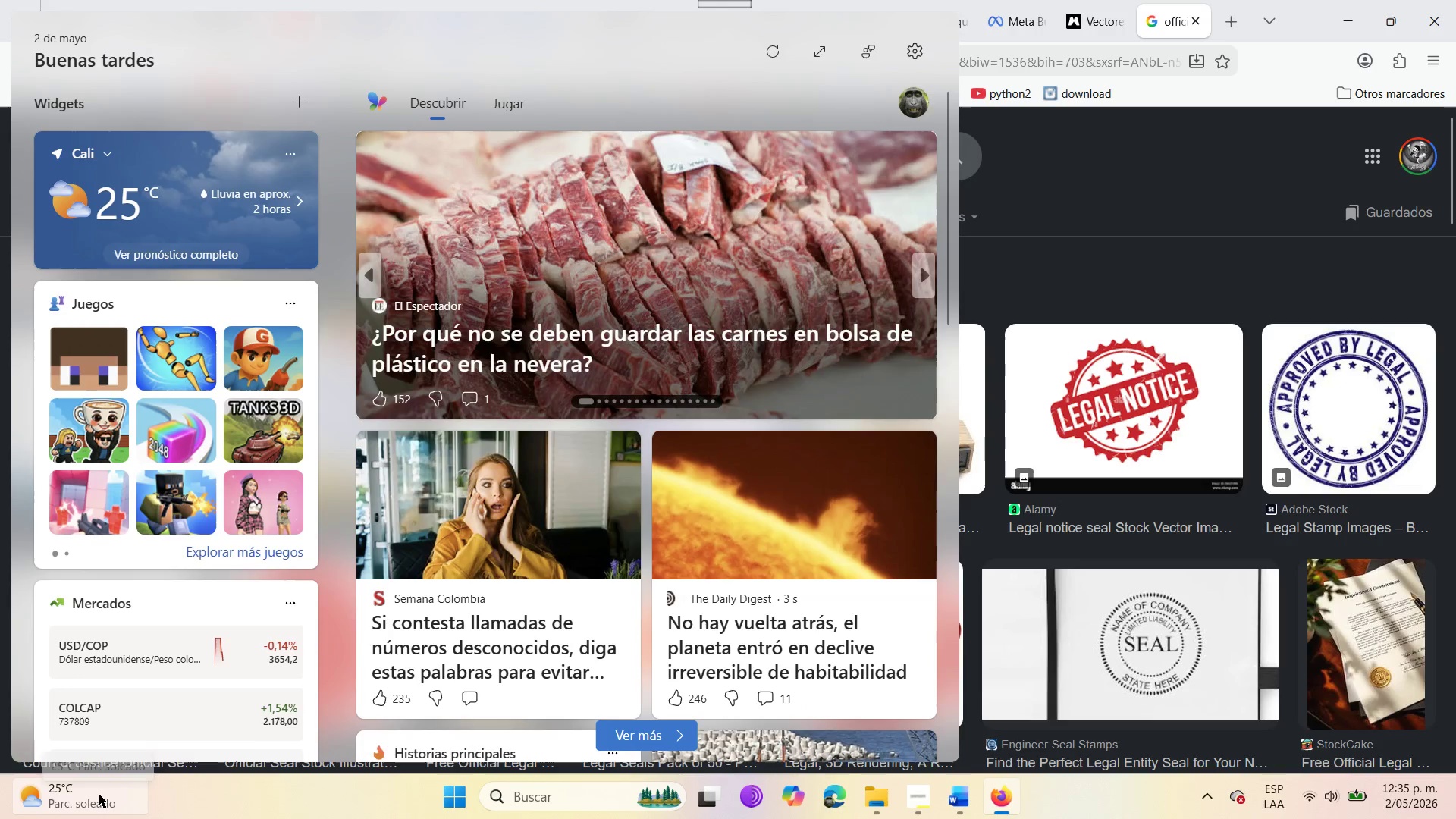 
mouse_move([1182, 445])
 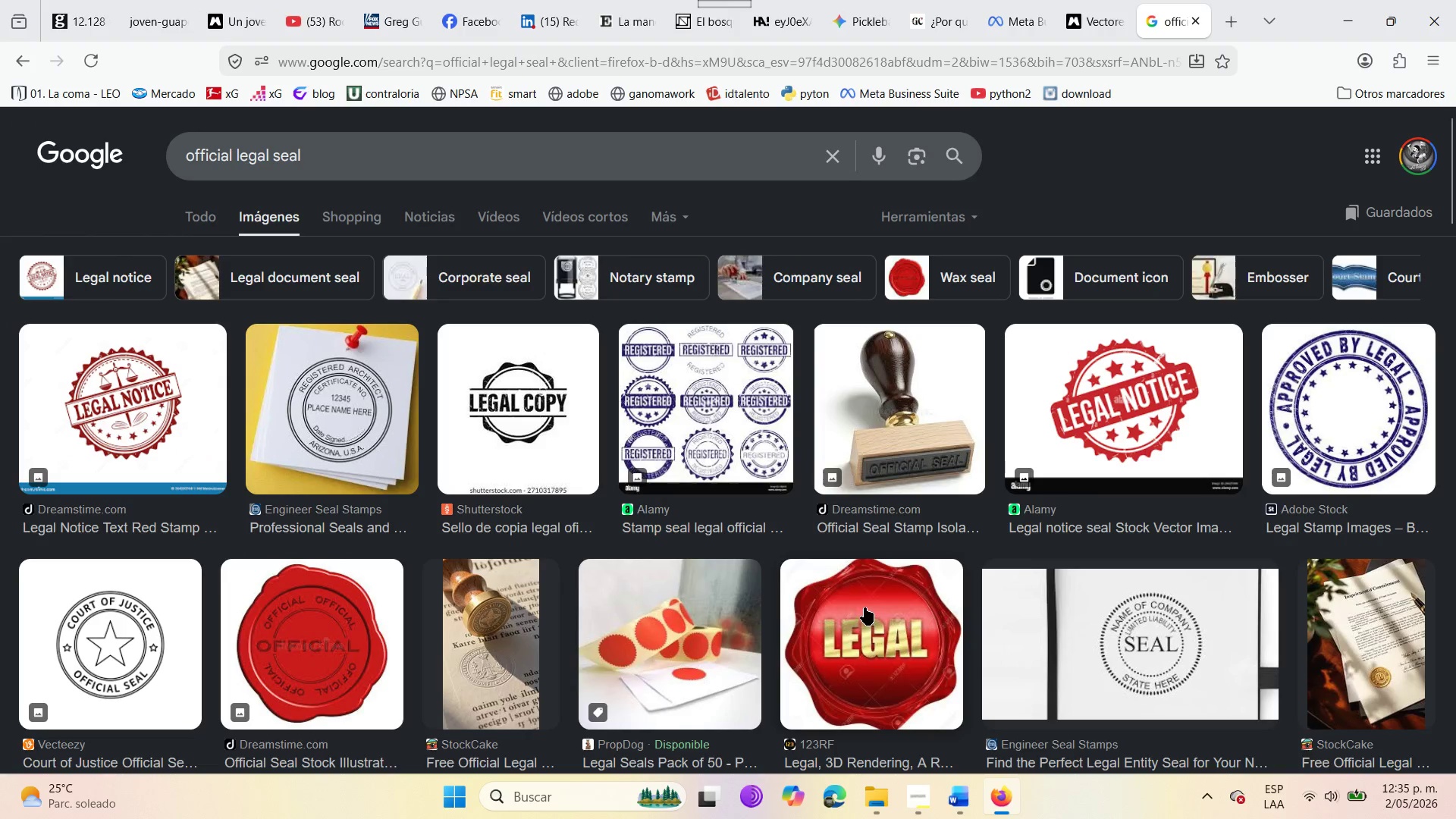 
scroll: coordinate [864, 612], scroll_direction: down, amount: 3.0
 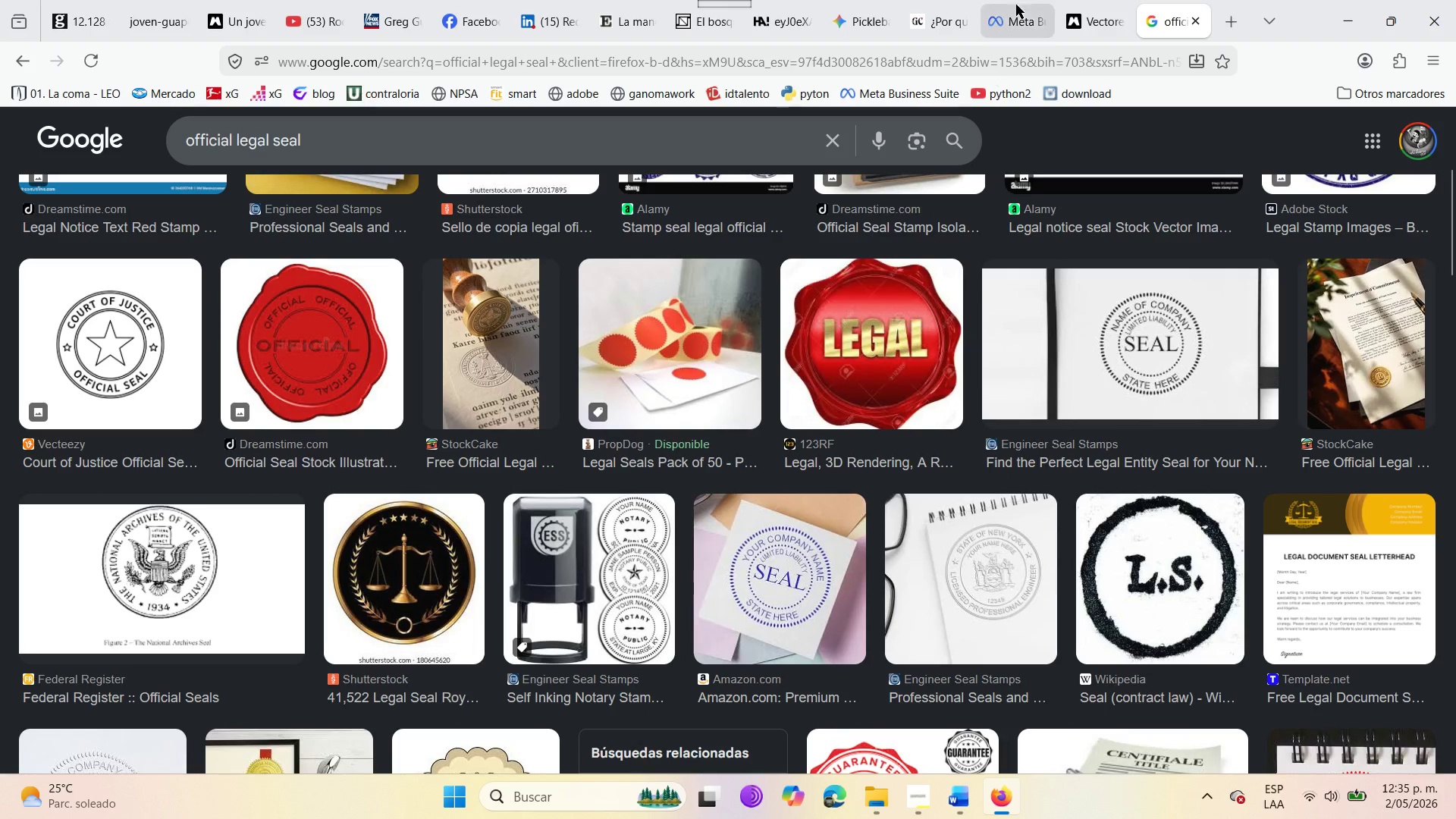 
left_click([1091, 0])
 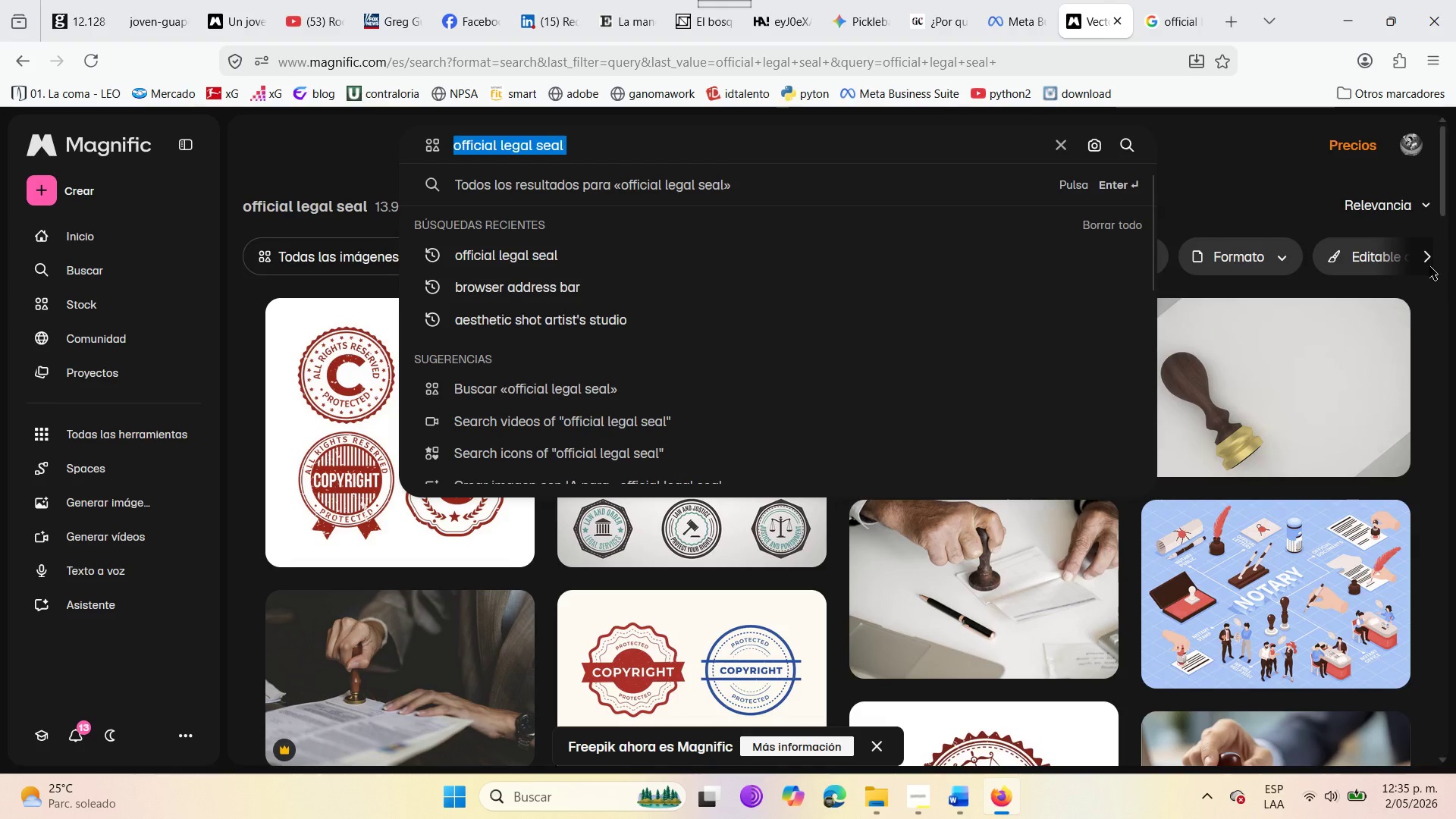 
left_click([1294, 174])
 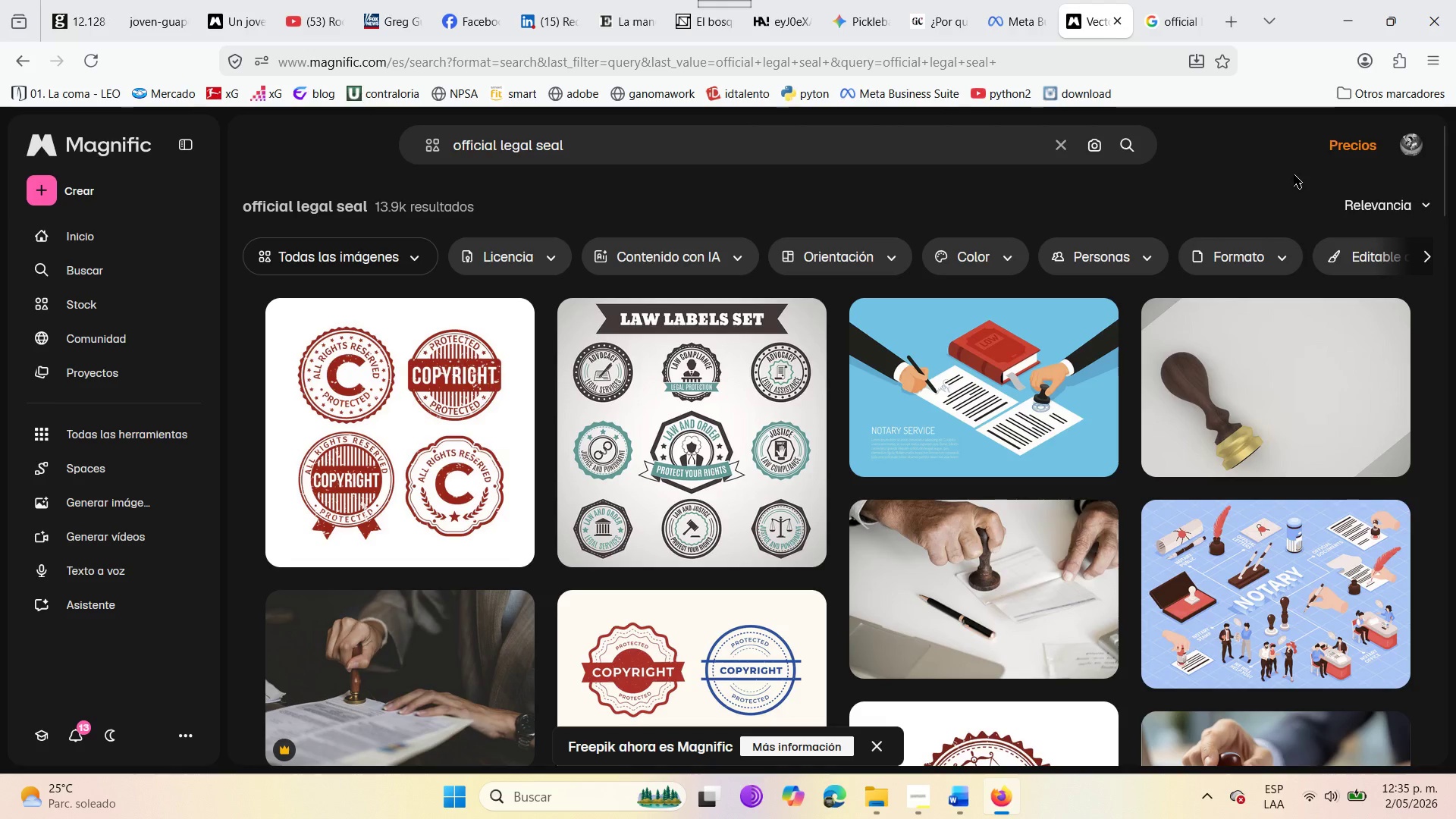 
scroll: coordinate [1056, 500], scroll_direction: down, amount: 4.0
 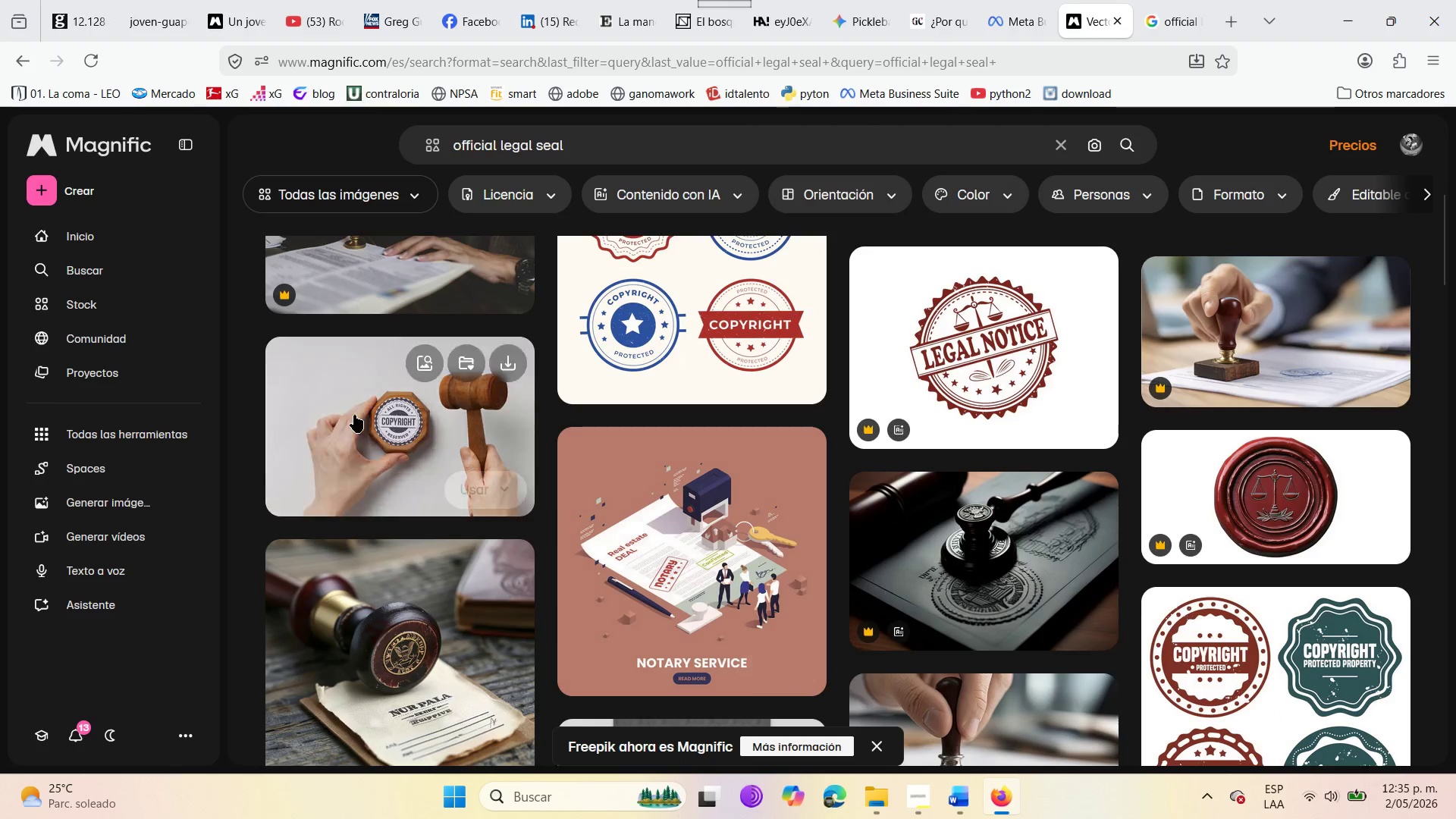 
left_click([371, 391])
 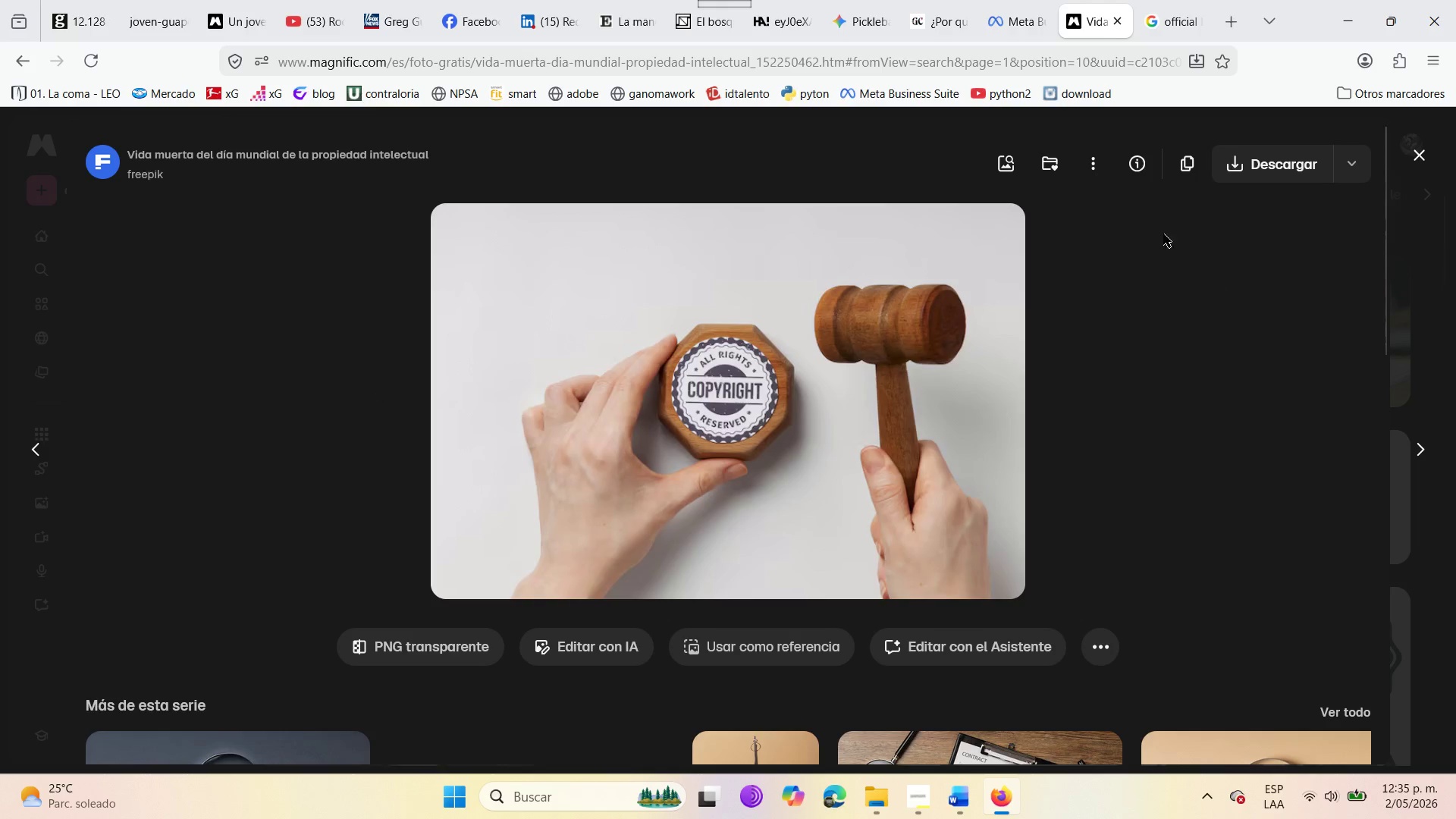 
key(PrintScreen)
 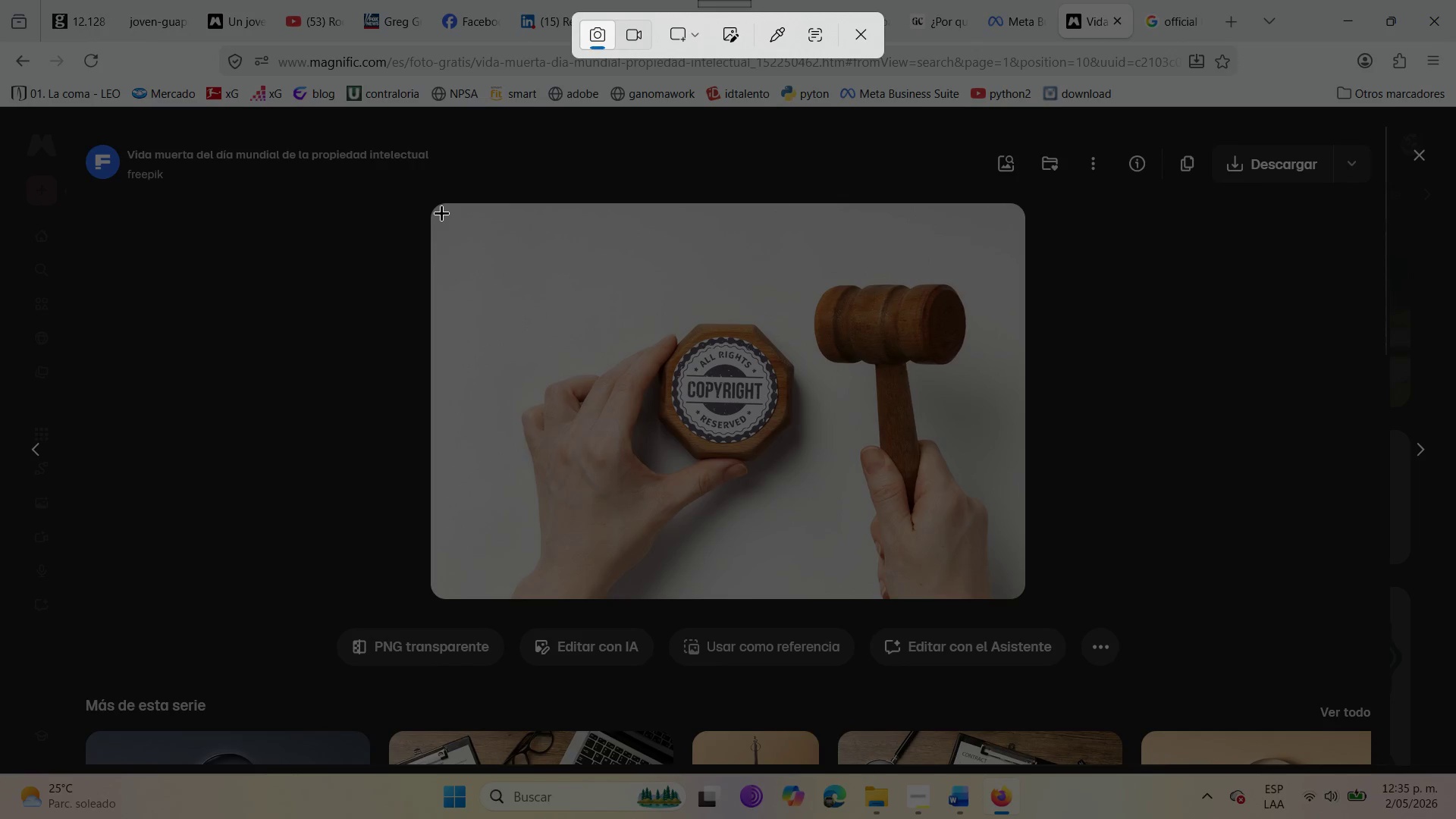 
left_click_drag(start_coordinate=[440, 211], to_coordinate=[1018, 592])
 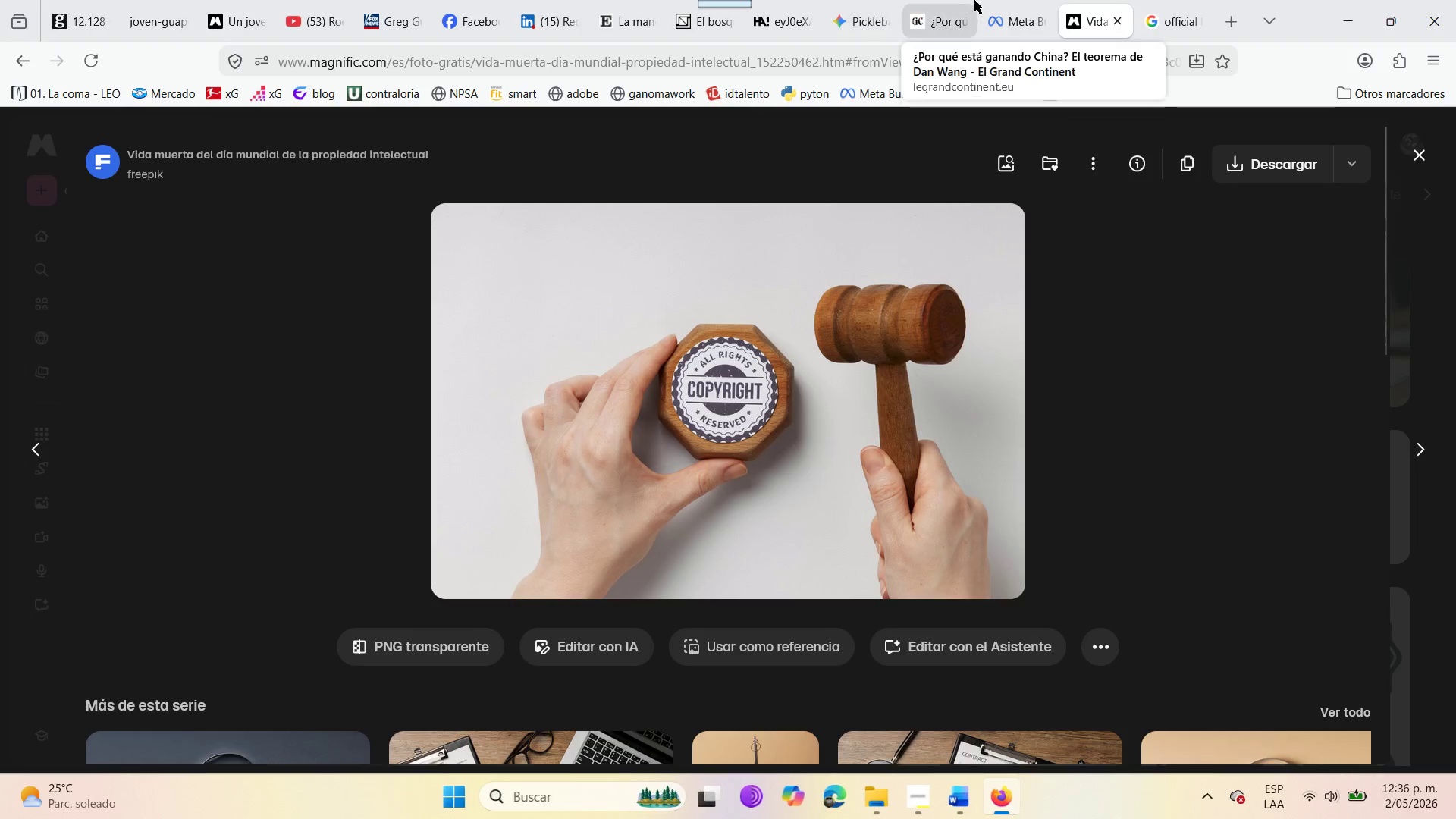 
left_click([1021, 0])
 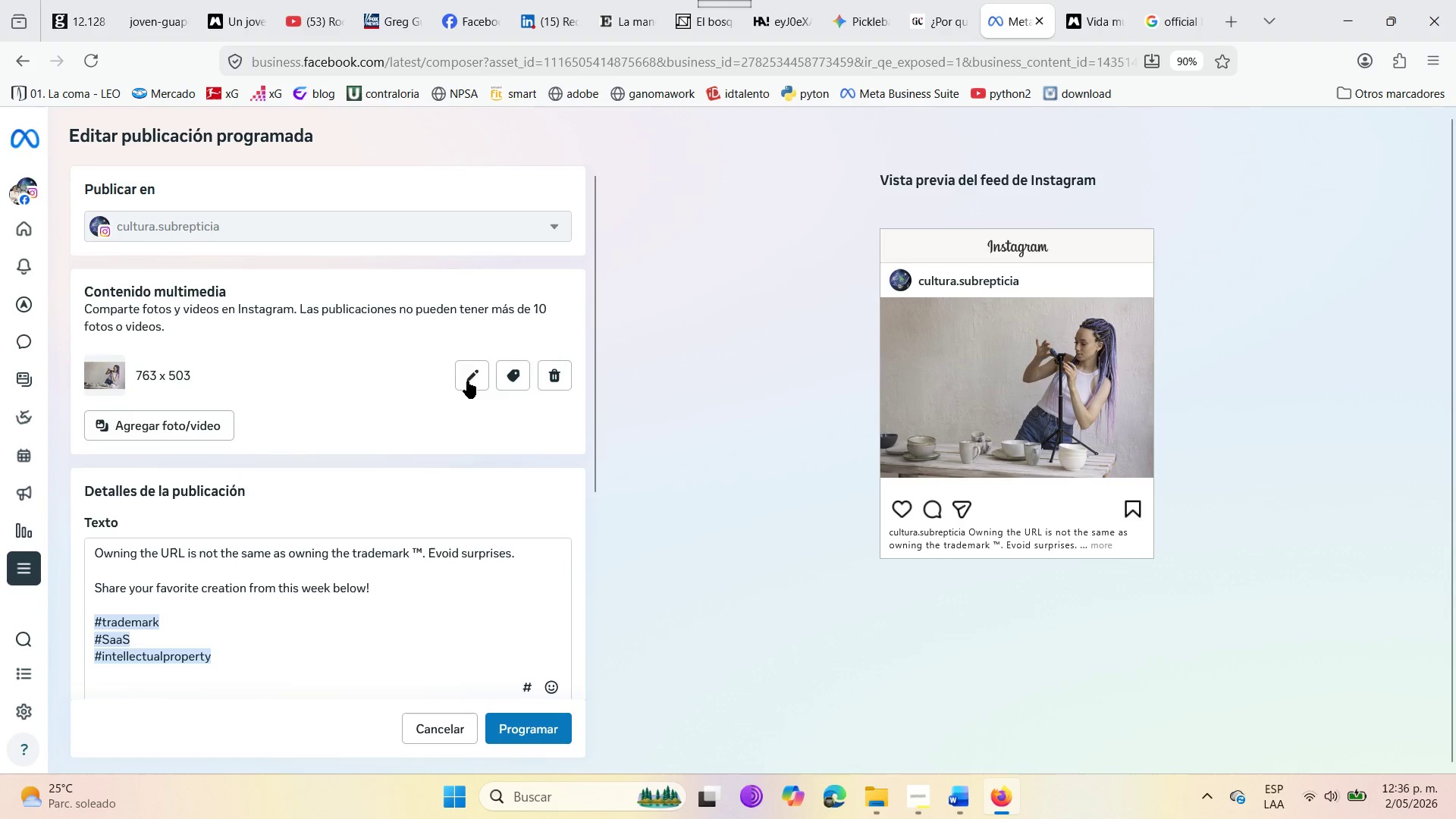 
left_click([202, 423])
 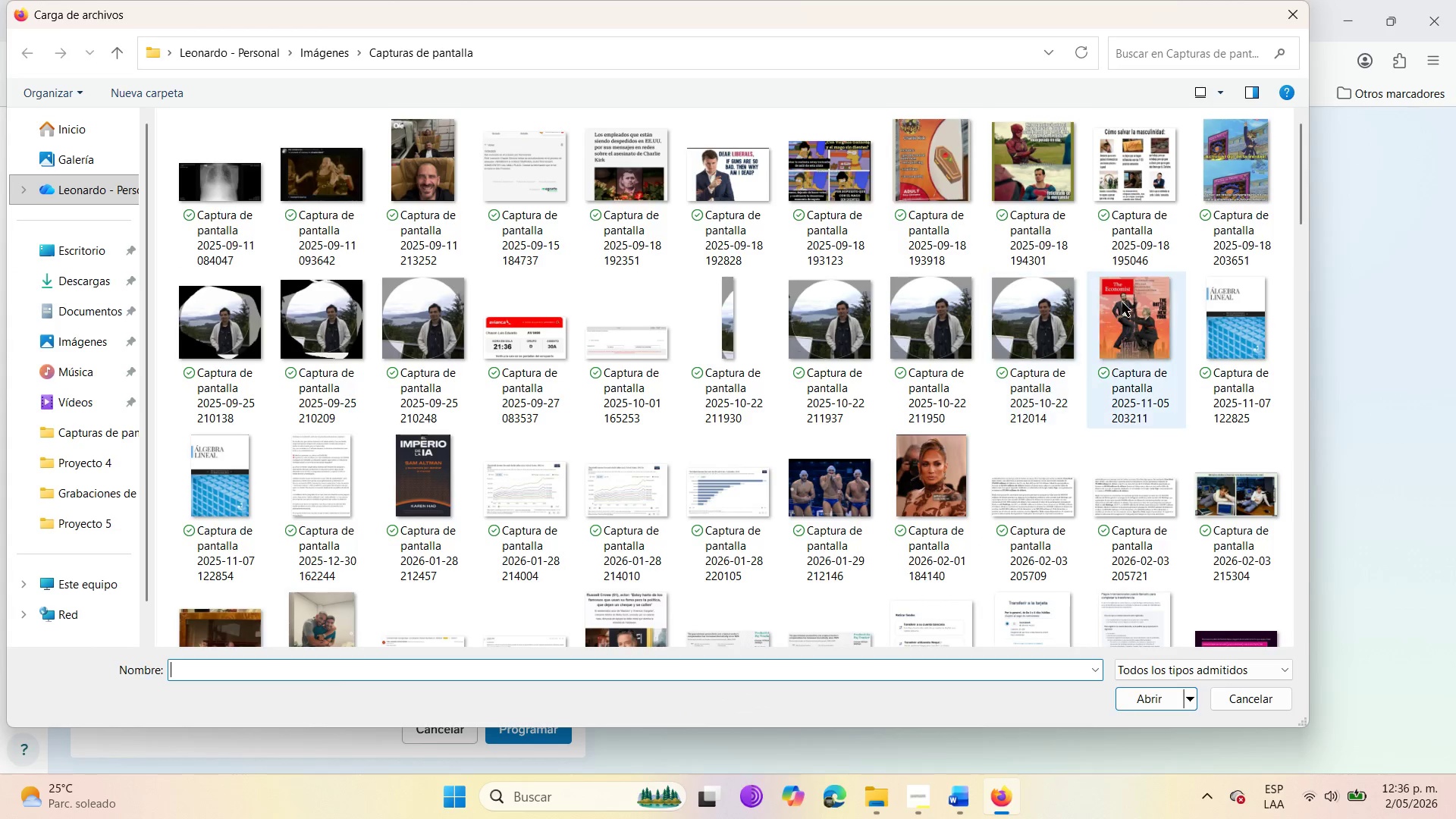 
left_click_drag(start_coordinate=[1299, 187], to_coordinate=[1283, 646])
 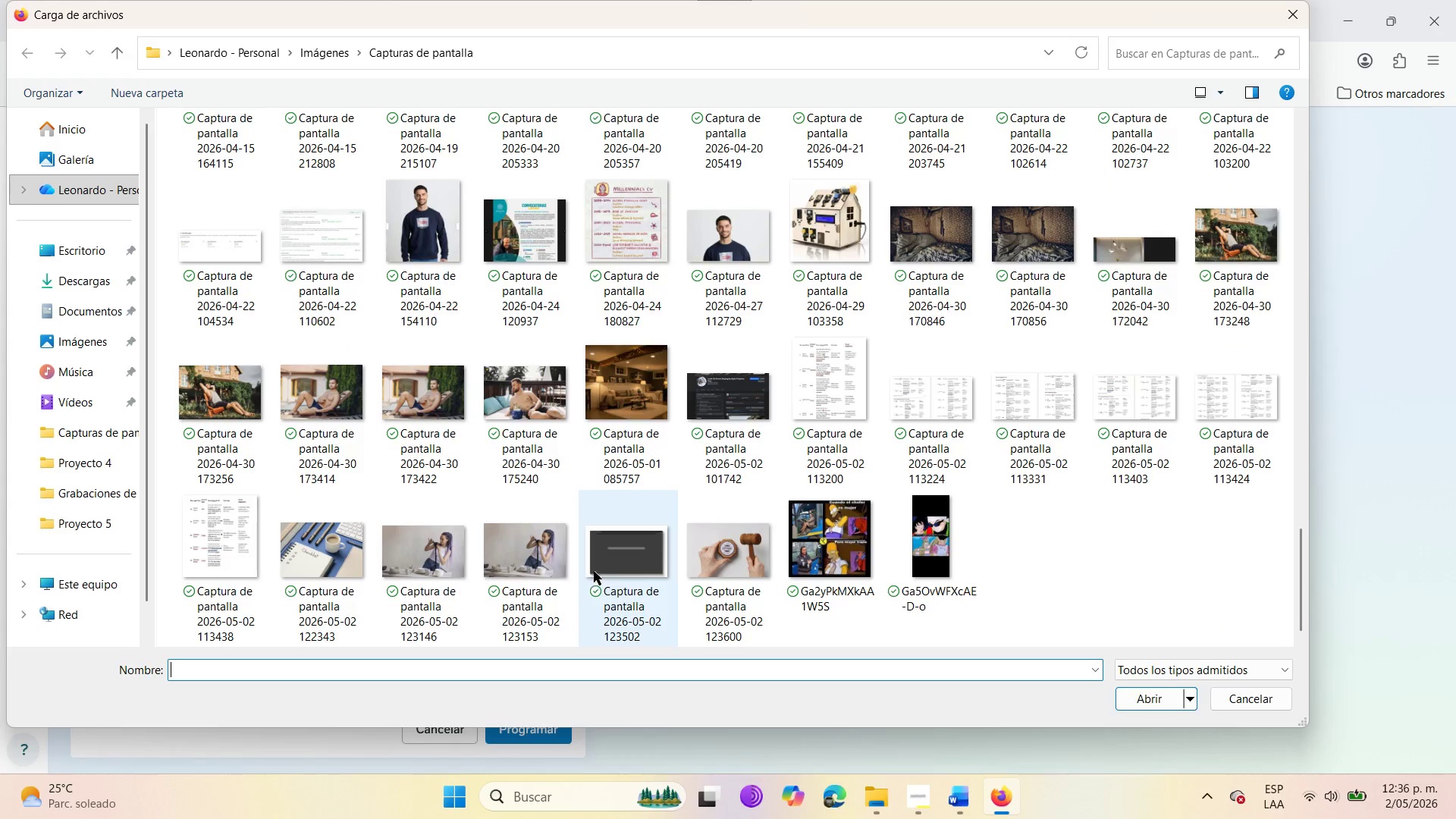 
left_click([620, 560])
 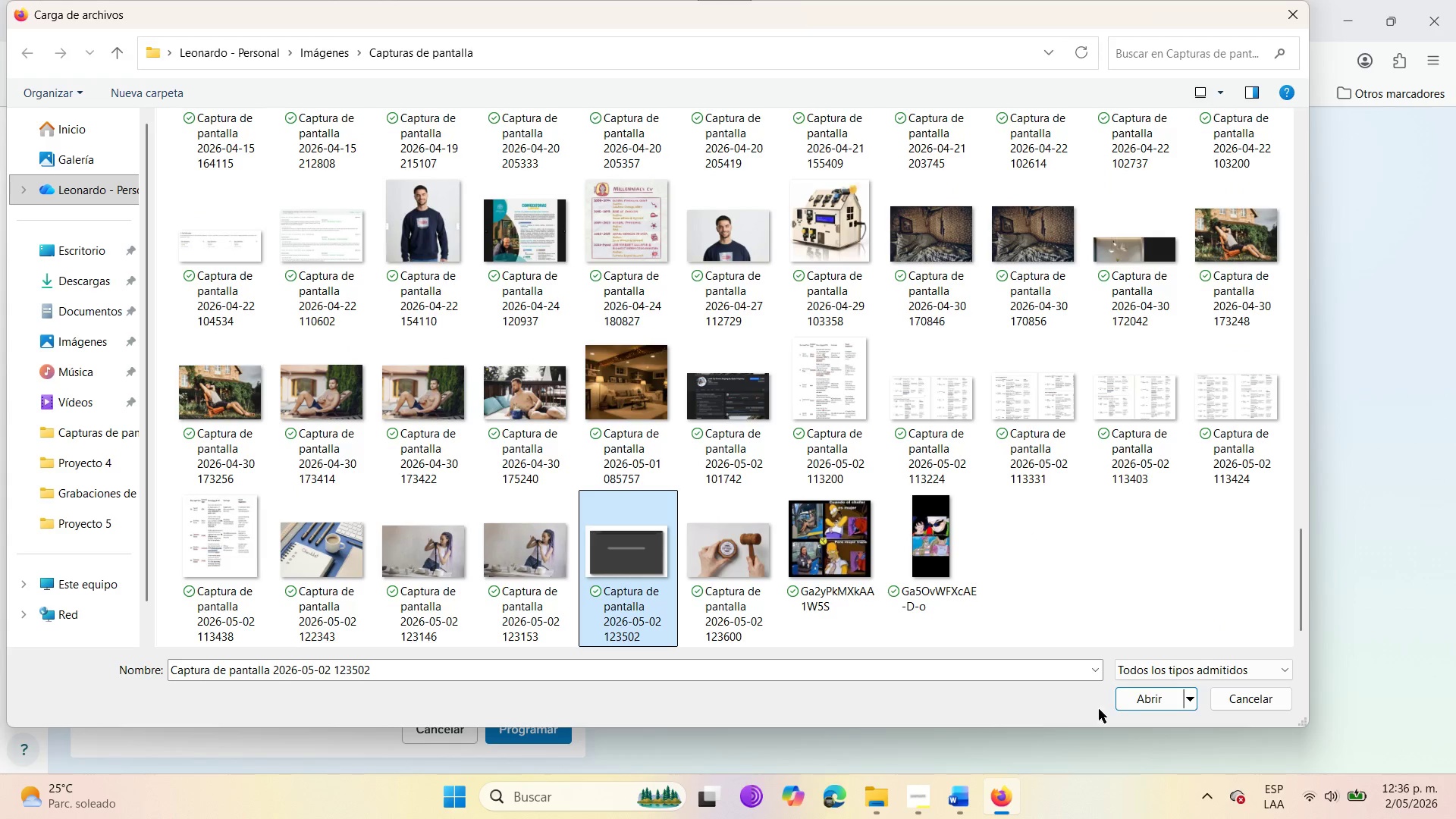 
left_click([1132, 689])
 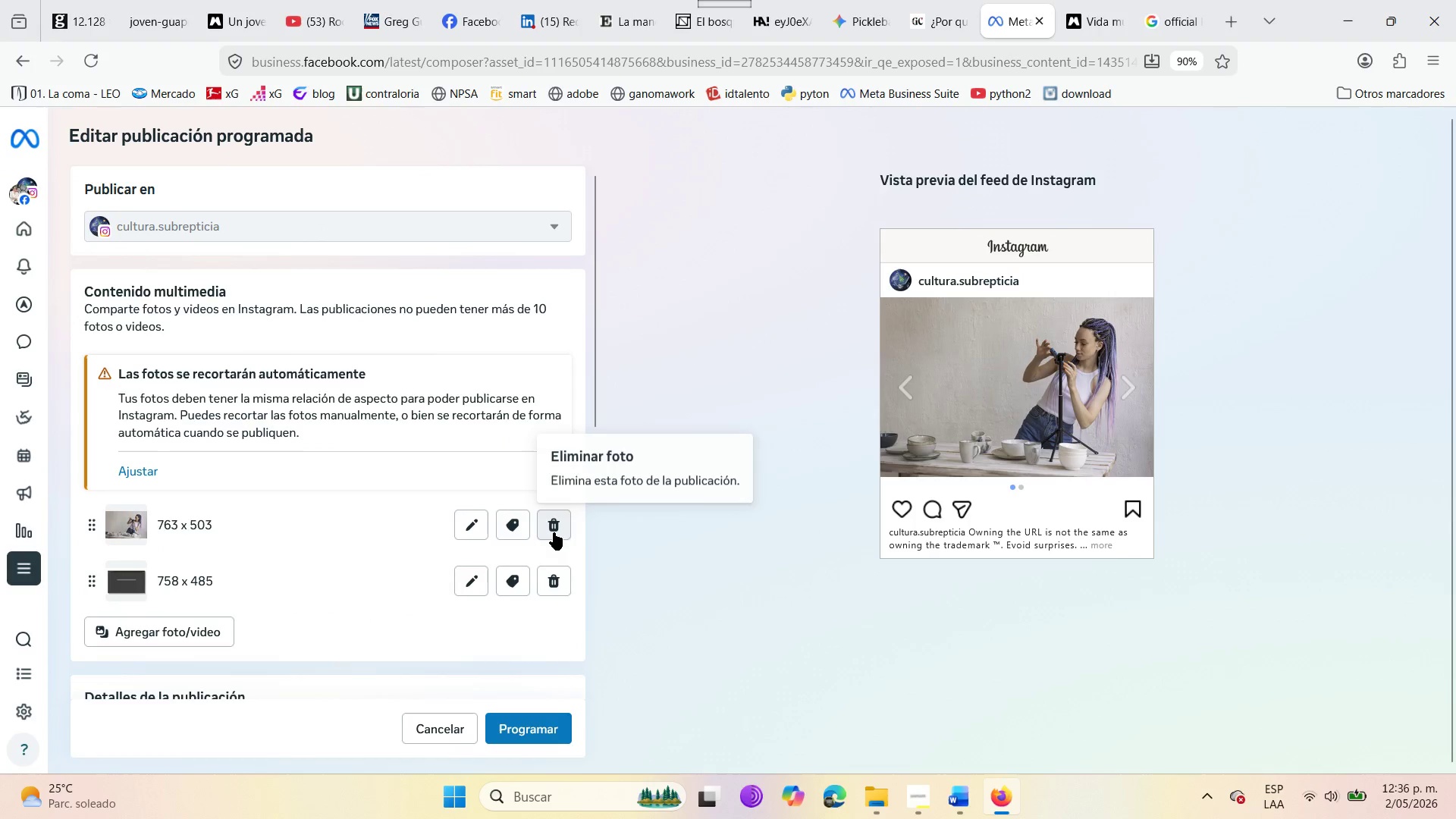 
left_click([554, 533])
 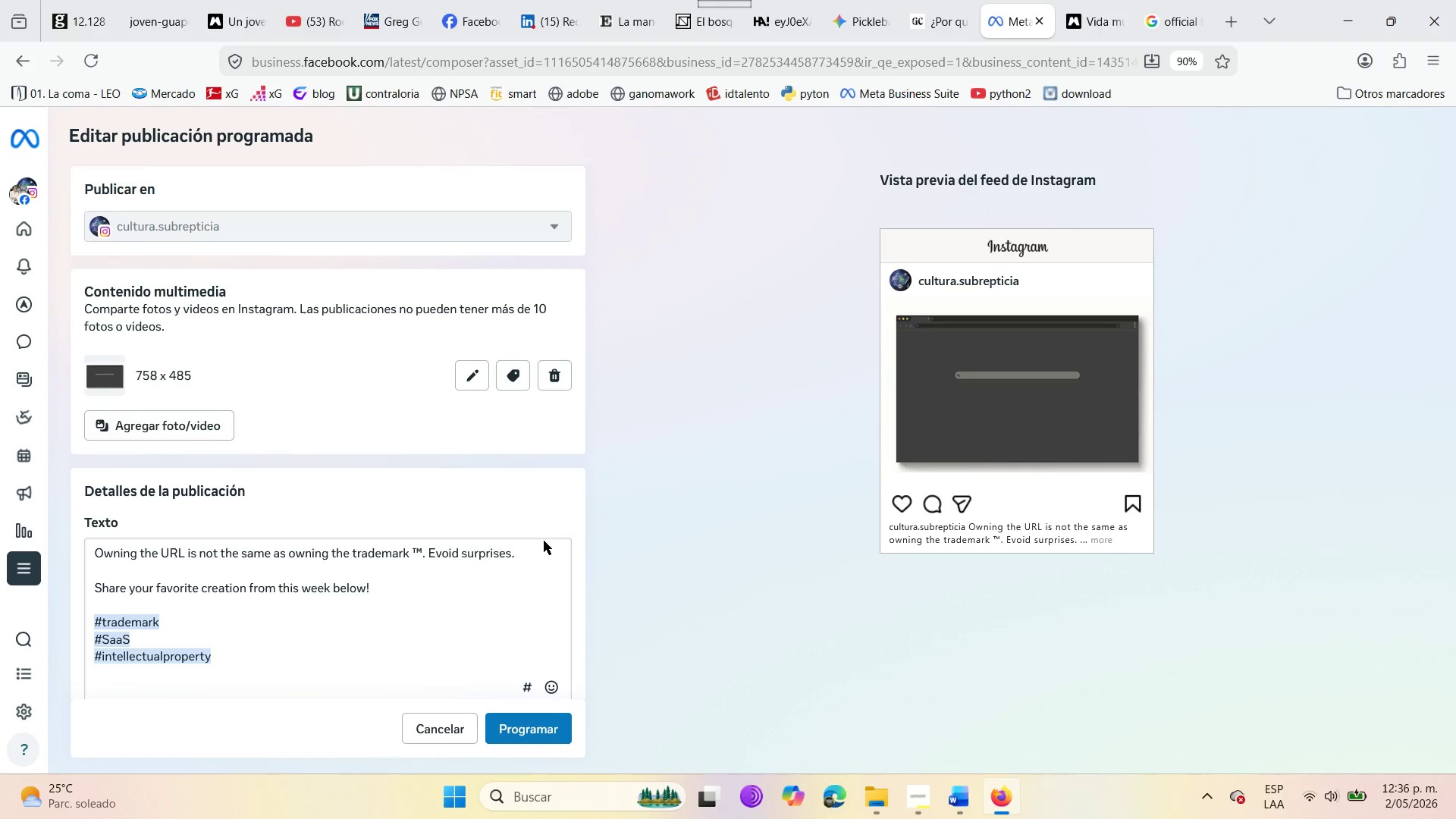 
wait(11.97)
 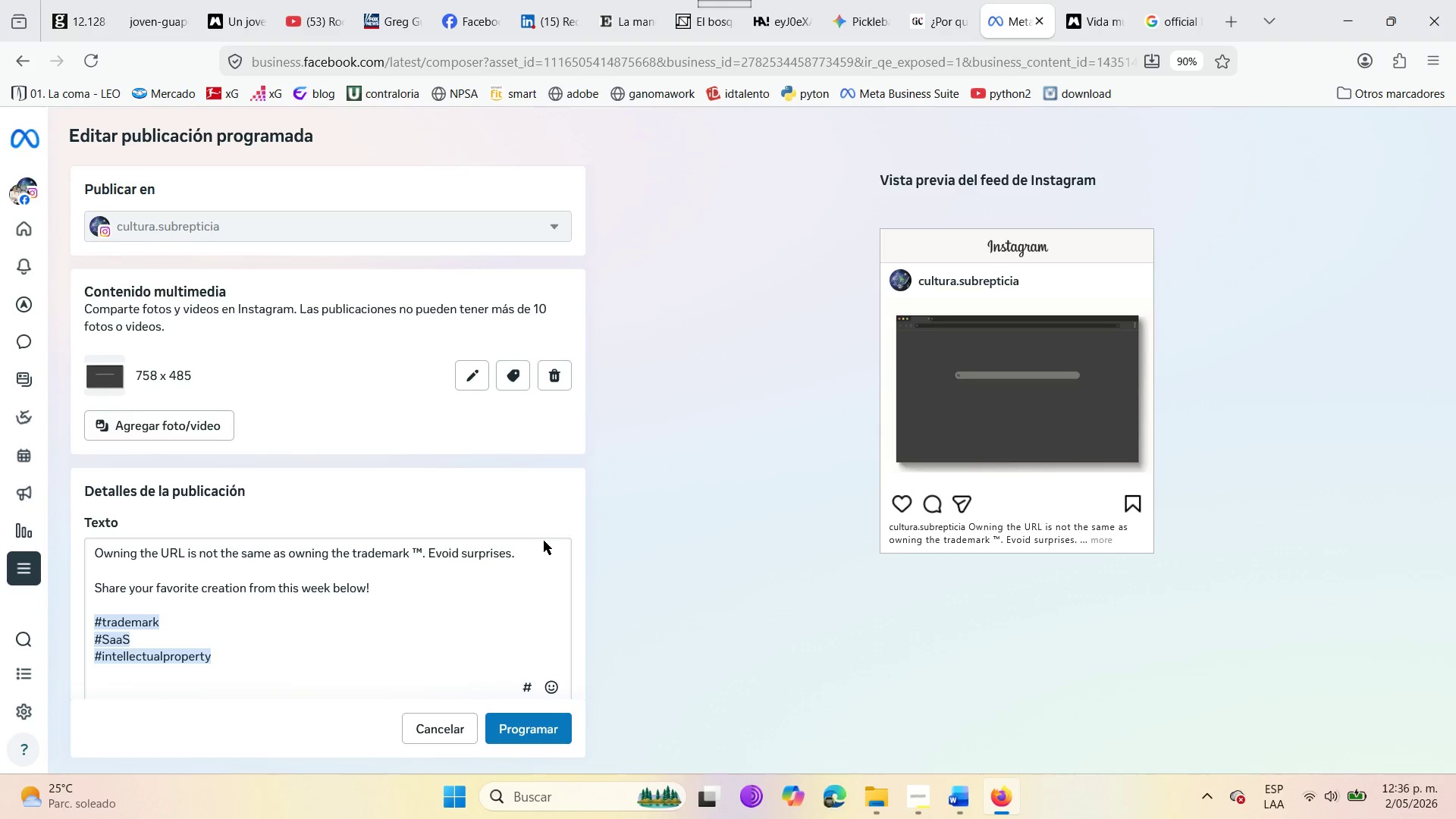 
left_click([115, 425])
 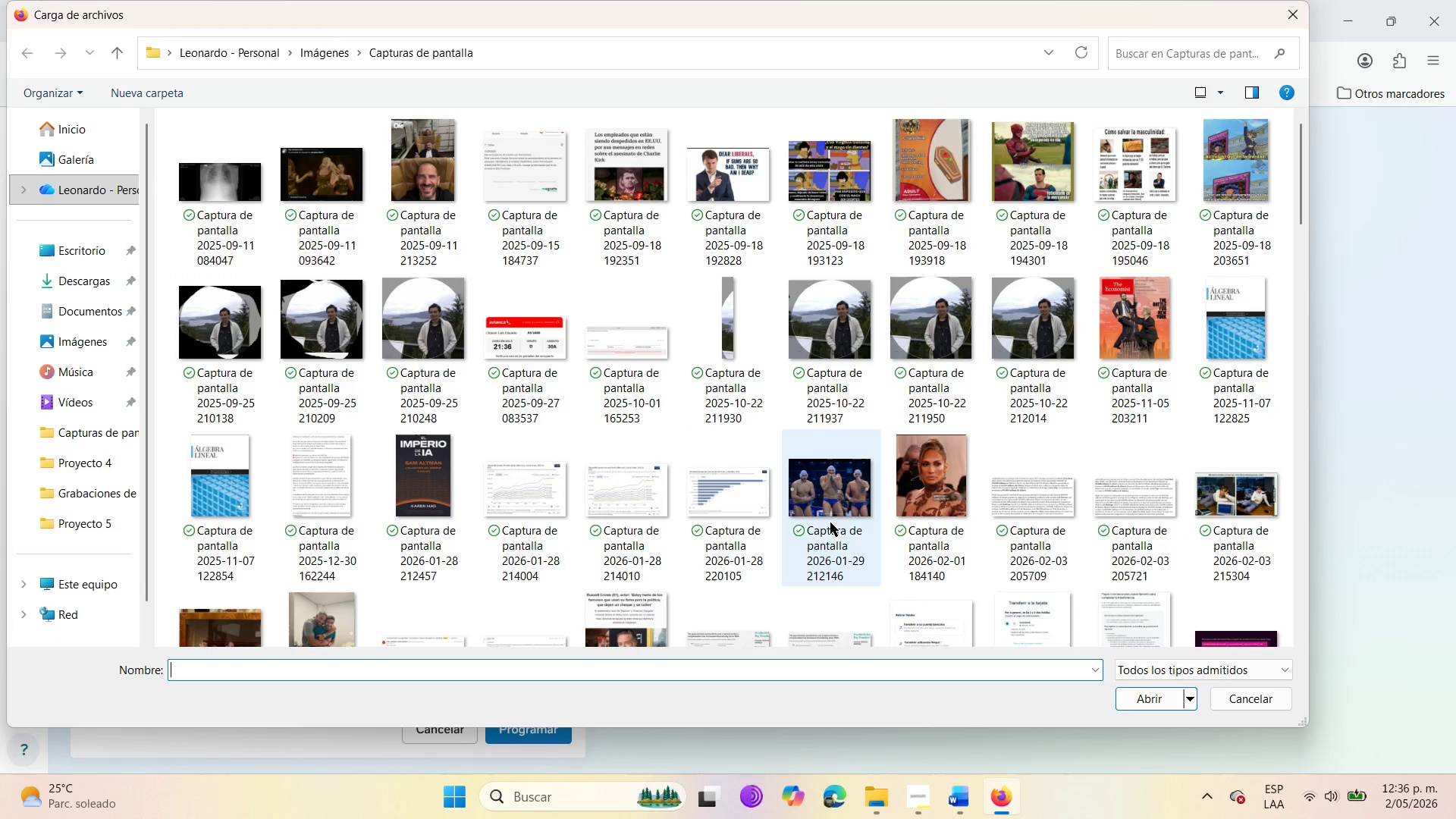 
wait(10.06)
 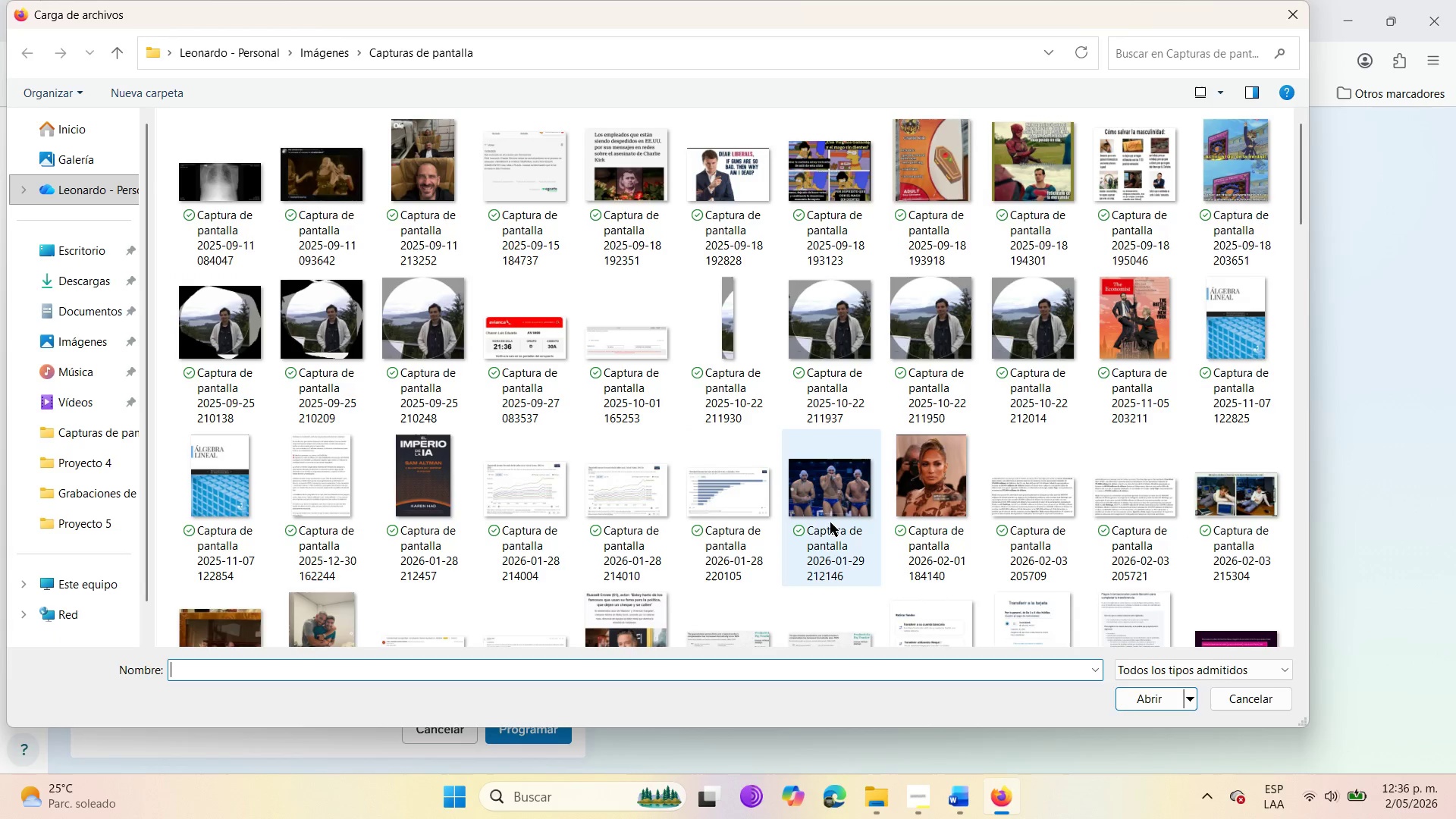 
mouse_move([501, 388])
 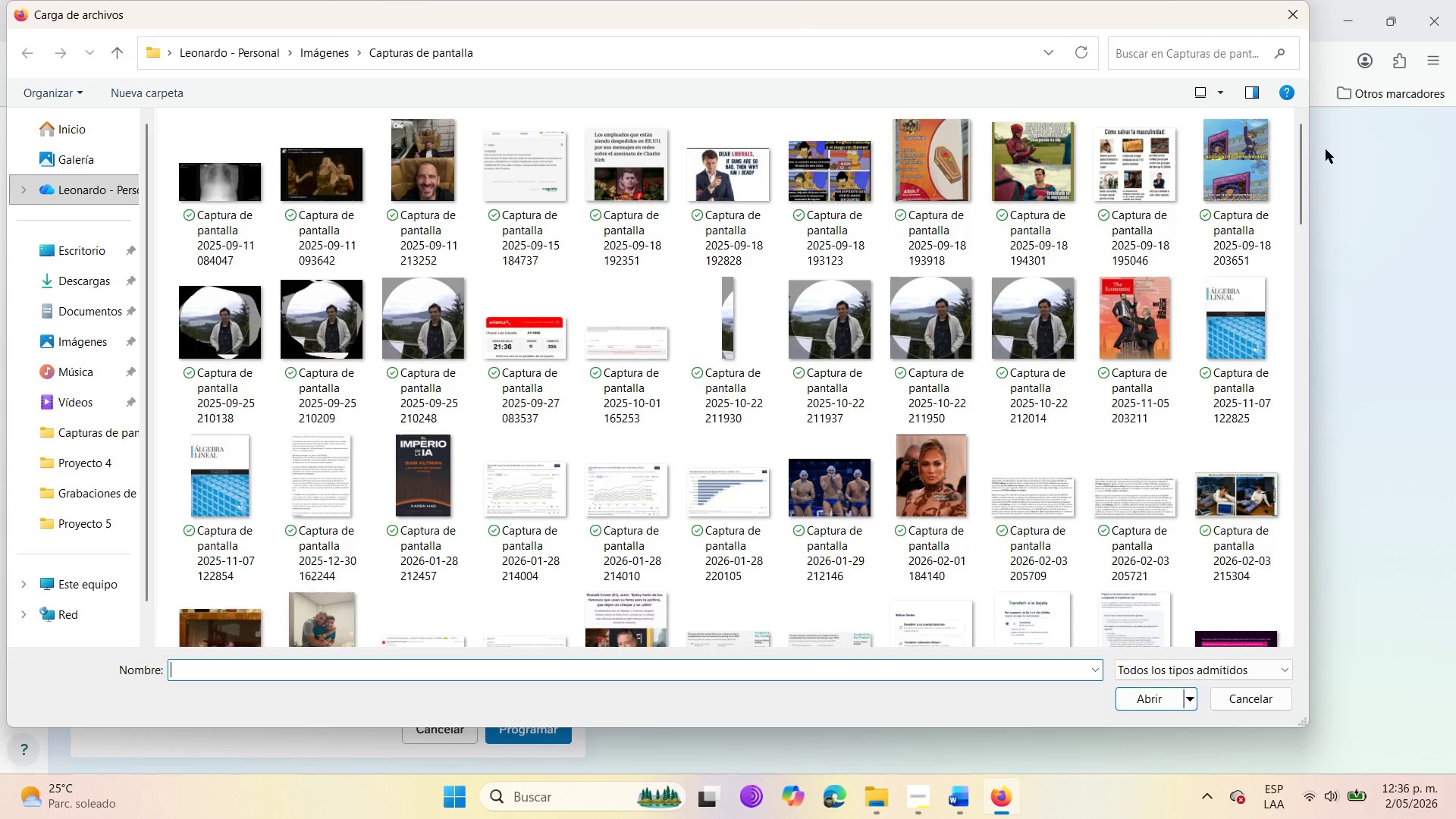 
left_click_drag(start_coordinate=[1300, 162], to_coordinate=[1310, 591])
 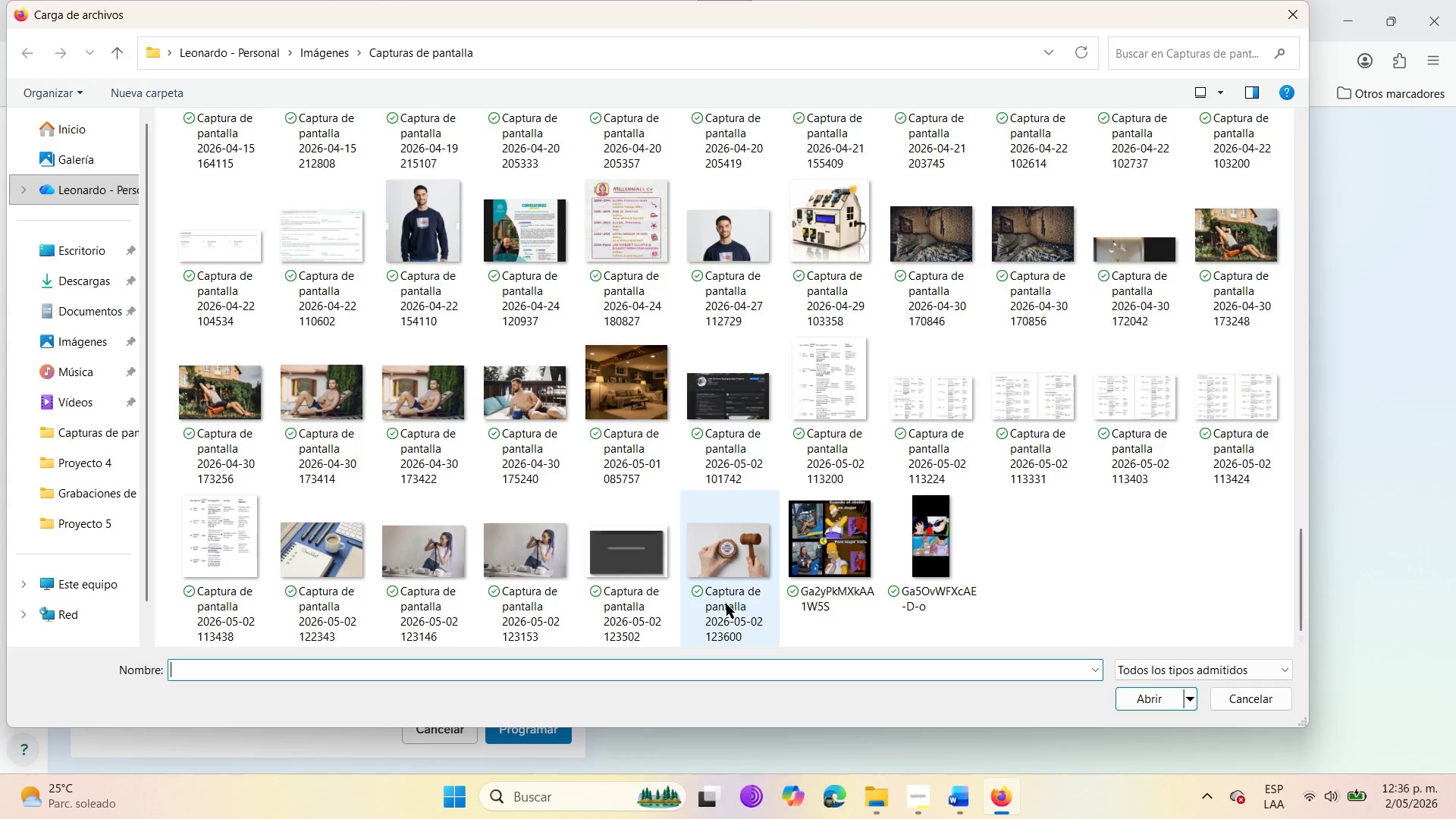 
left_click([736, 578])
 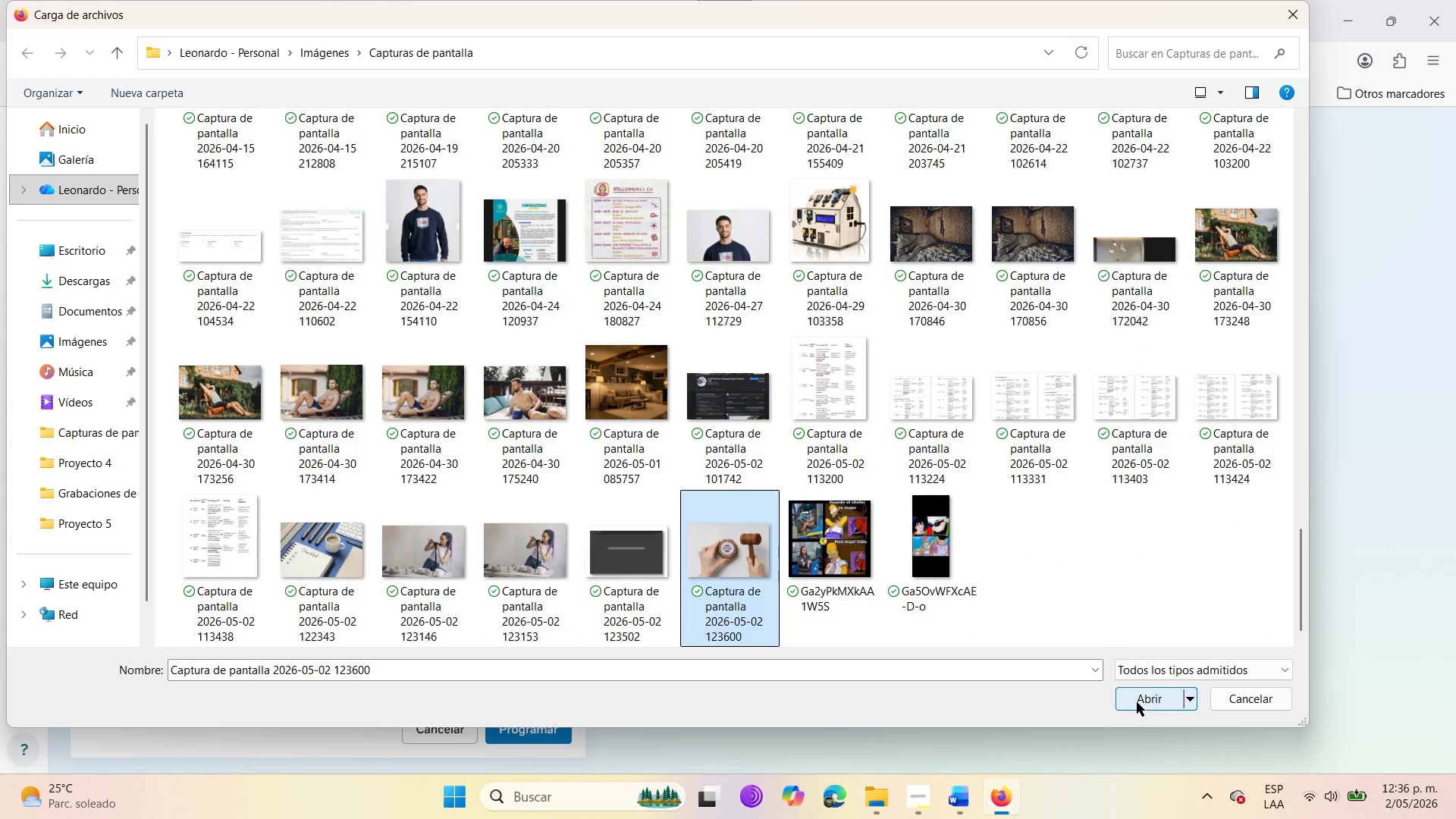 
left_click([1139, 700])
 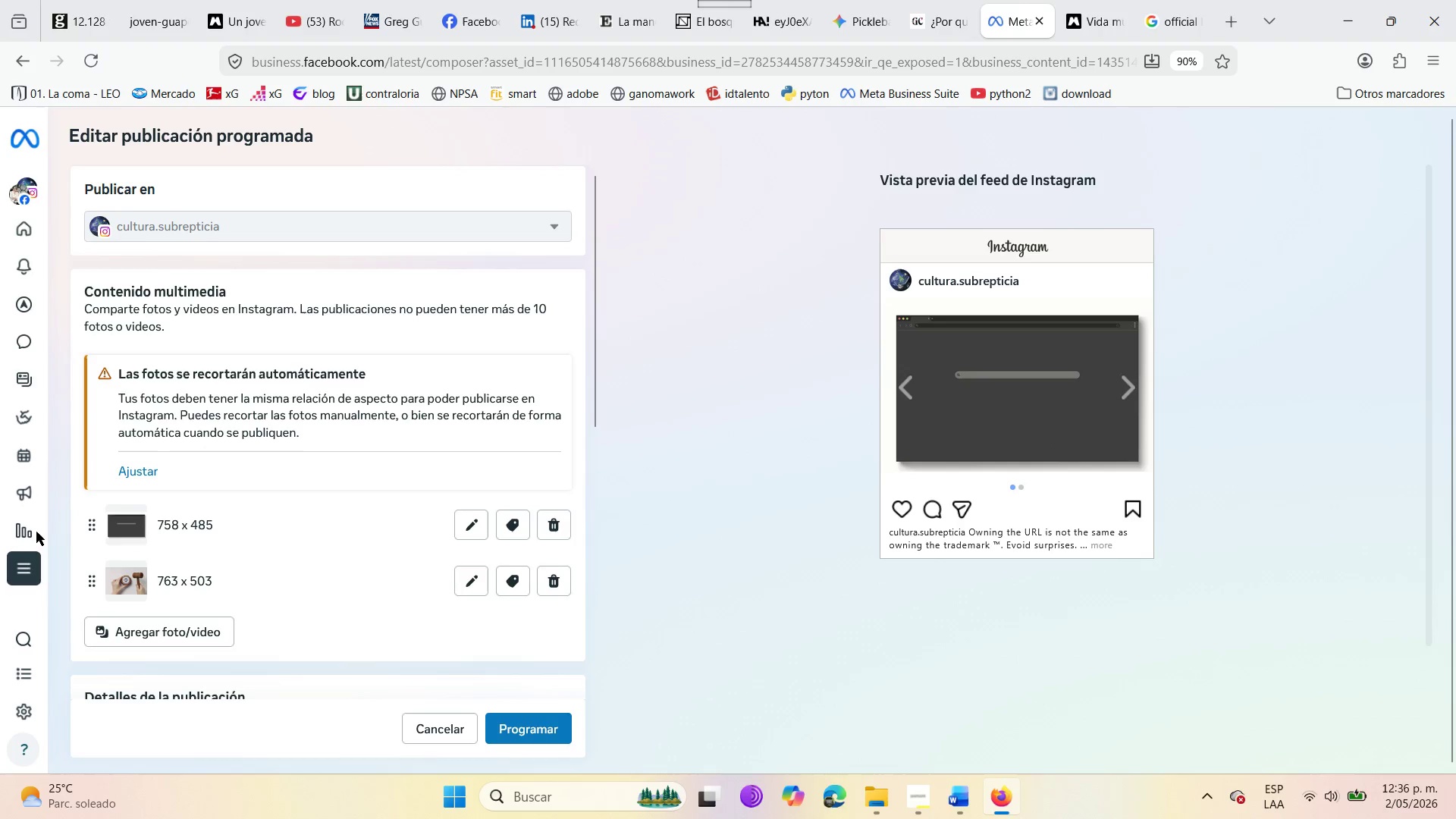 
scroll: coordinate [223, 397], scroll_direction: up, amount: 5.0
 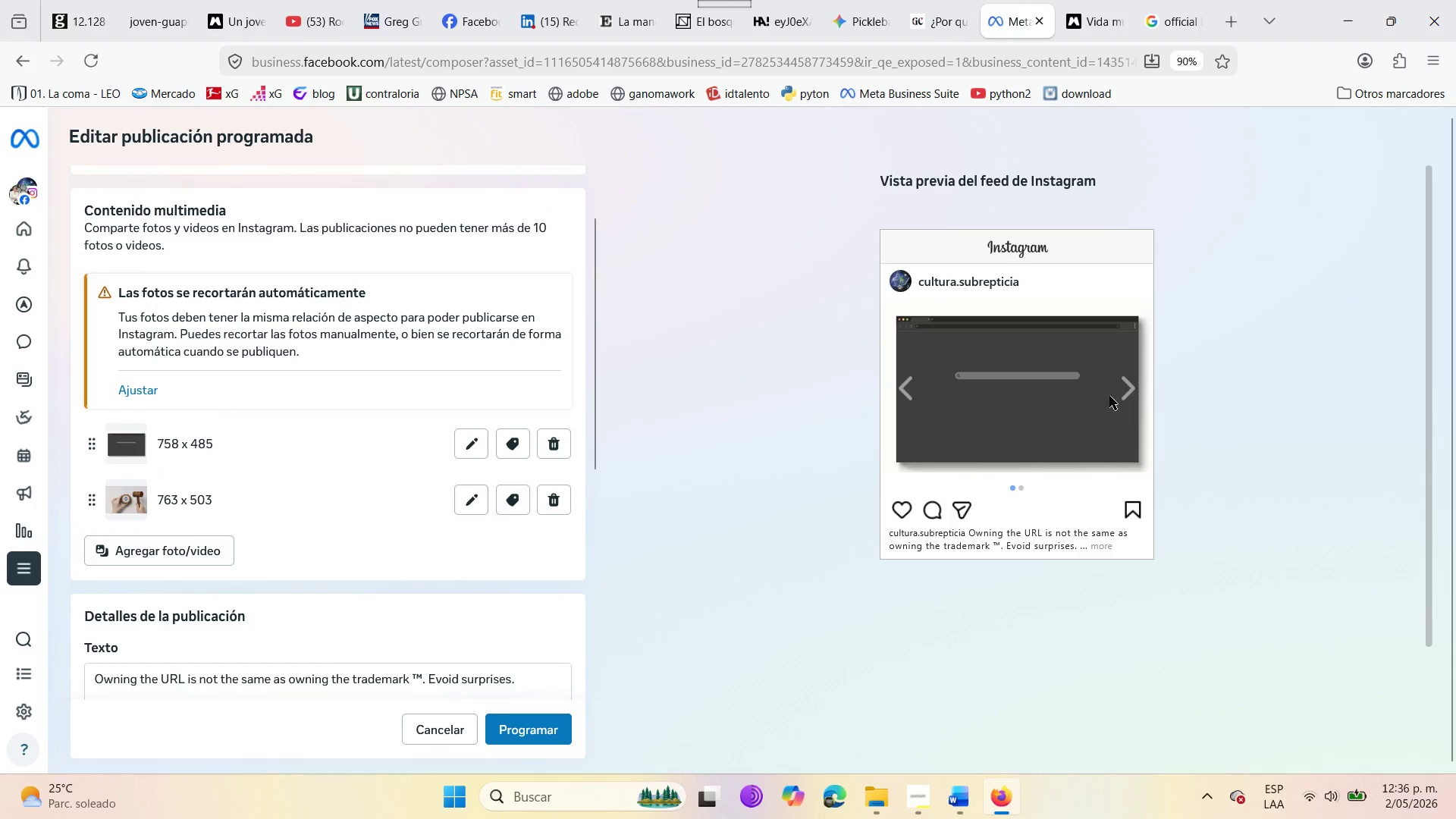 
left_click([1128, 381])
 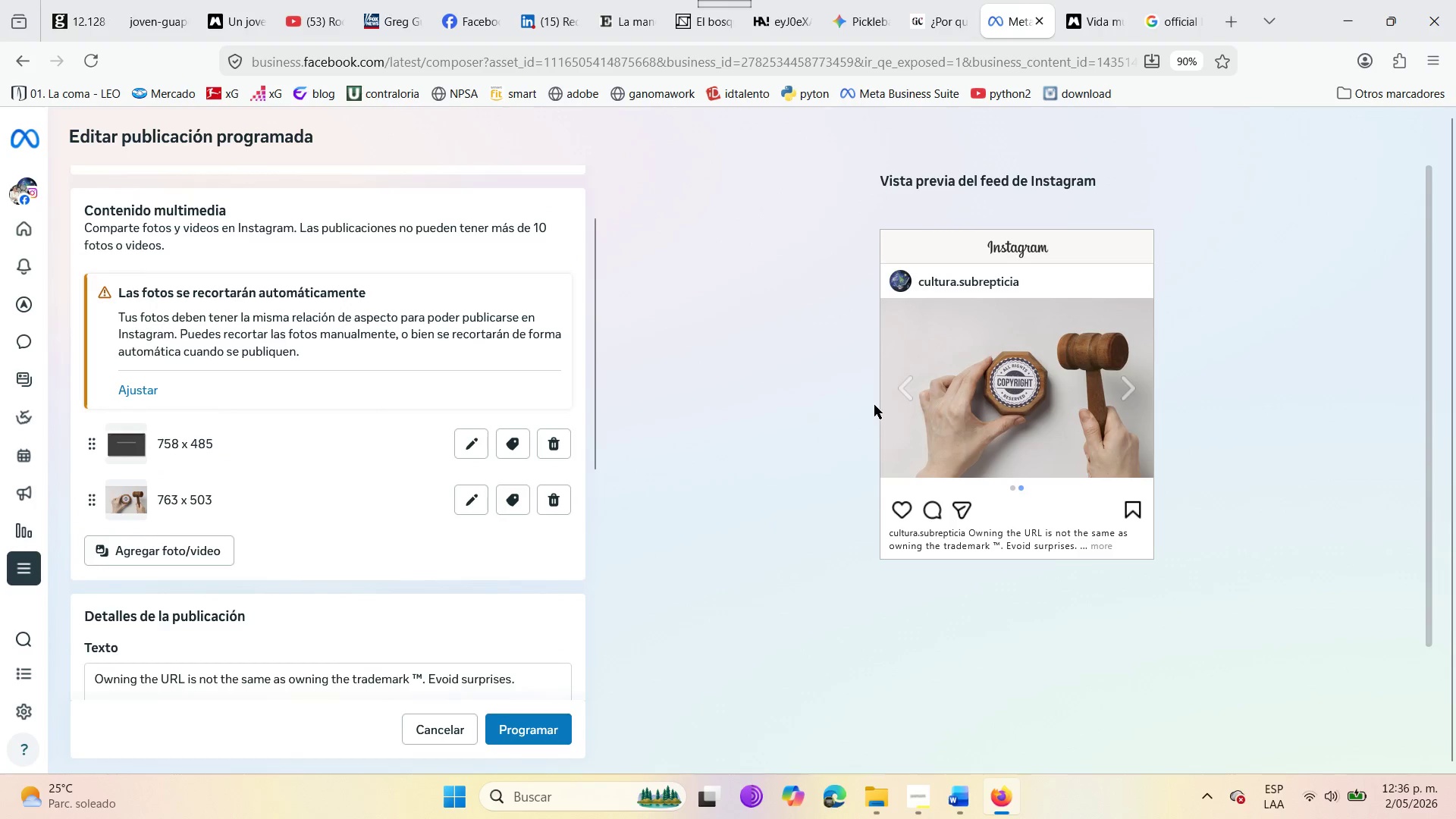 
scroll: coordinate [456, 538], scroll_direction: up, amount: 1.0
 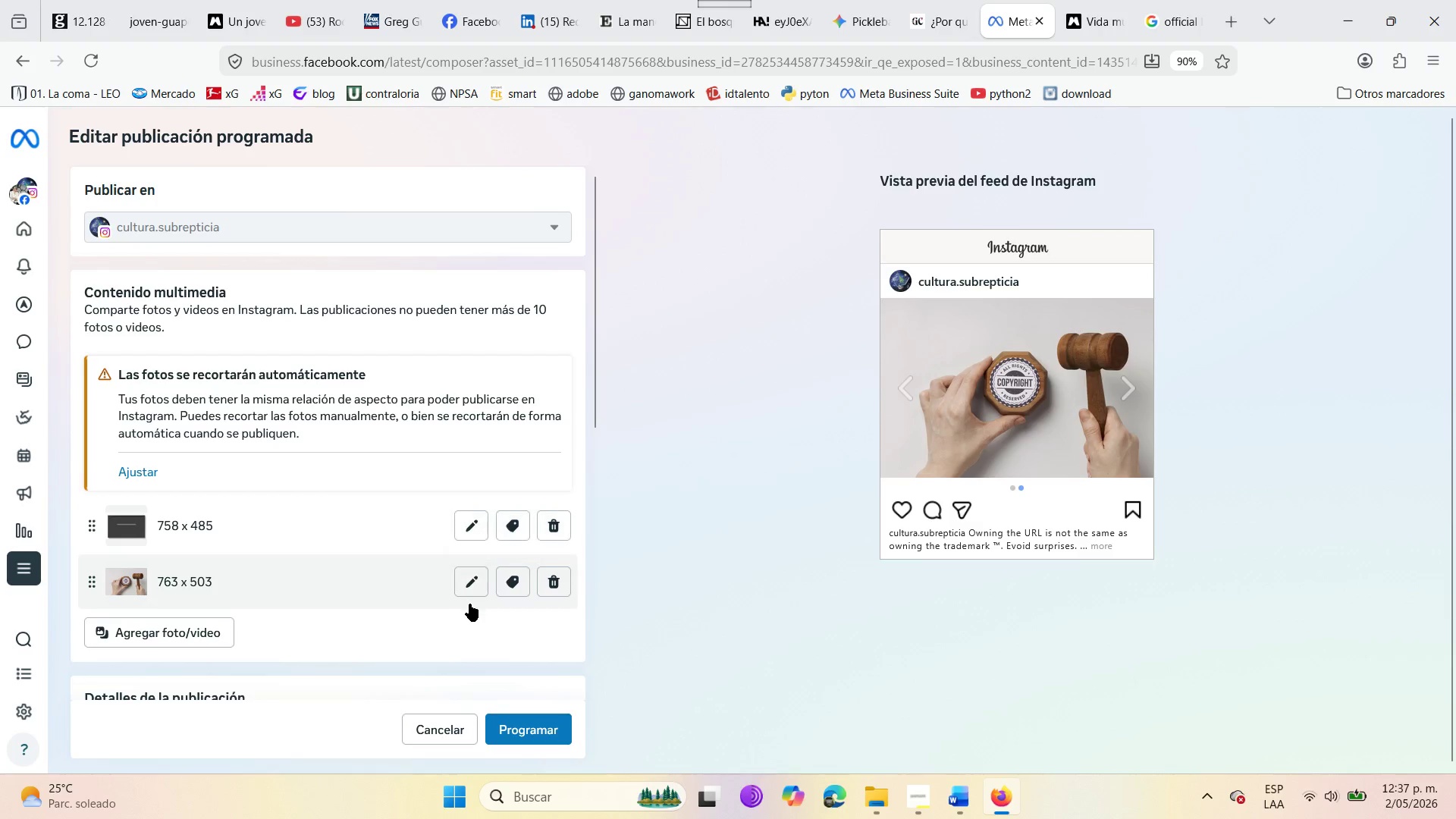 
scroll: coordinate [553, 664], scroll_direction: down, amount: 7.0
 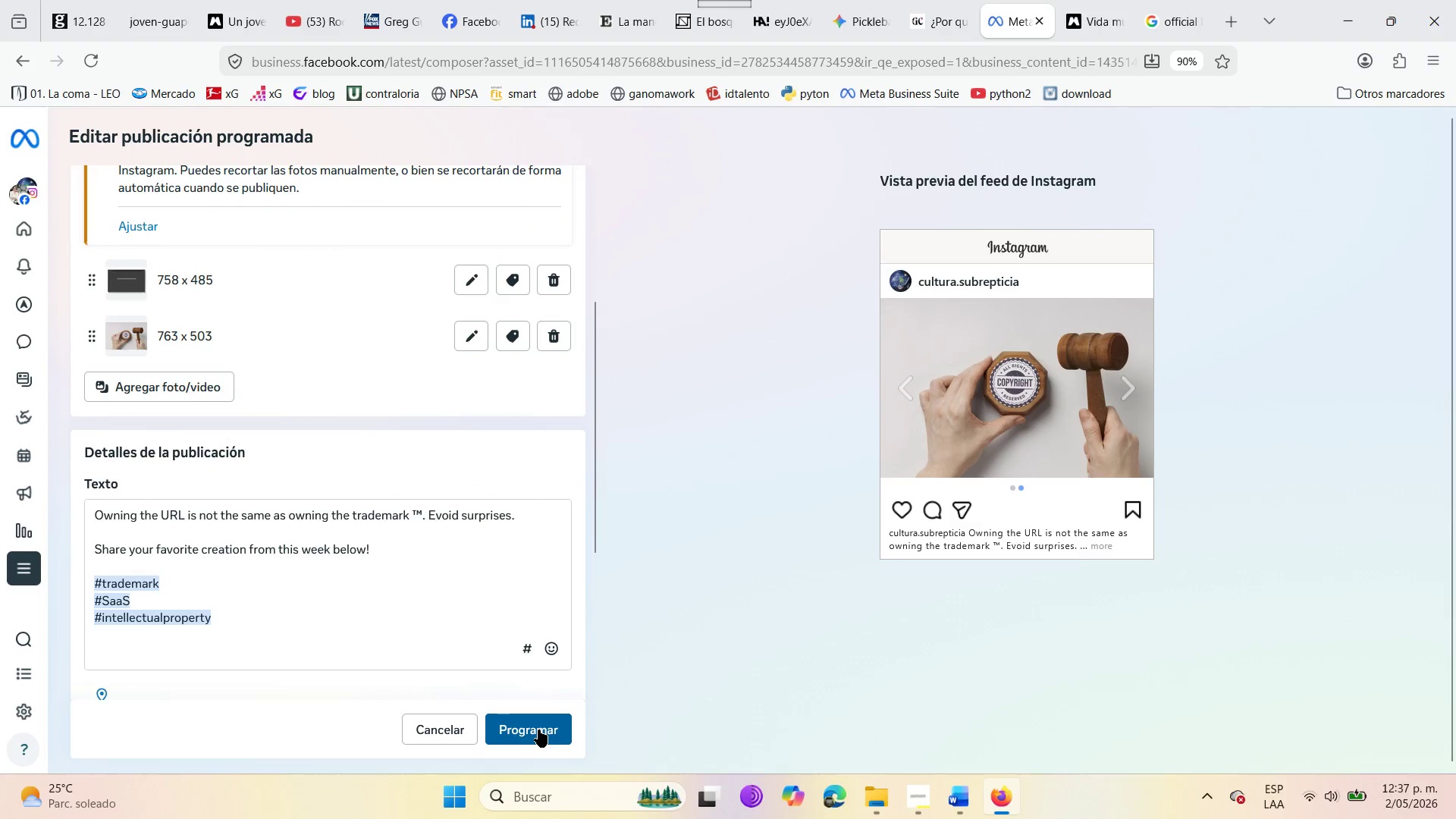 